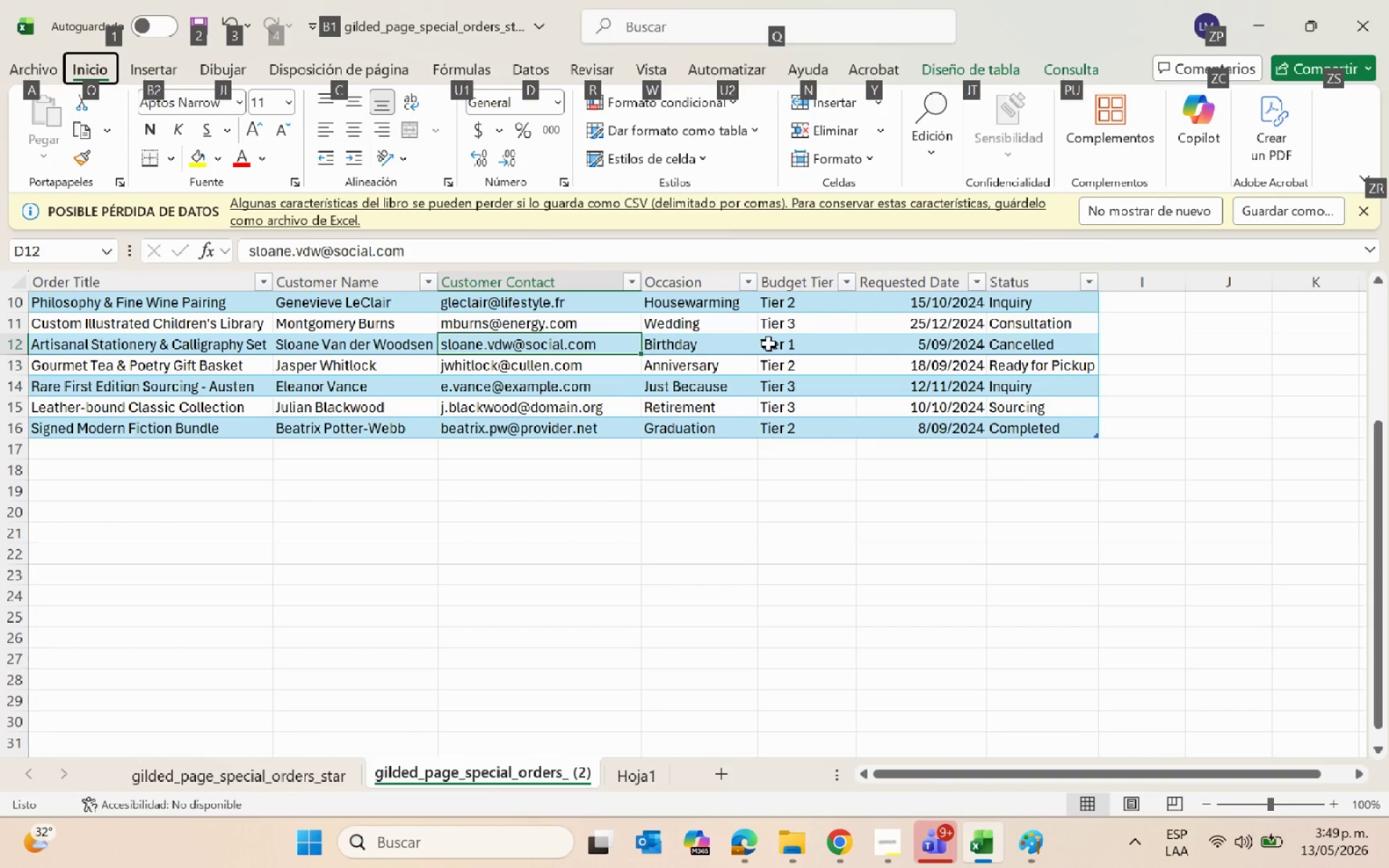 
key(Alt+AltLeft)
 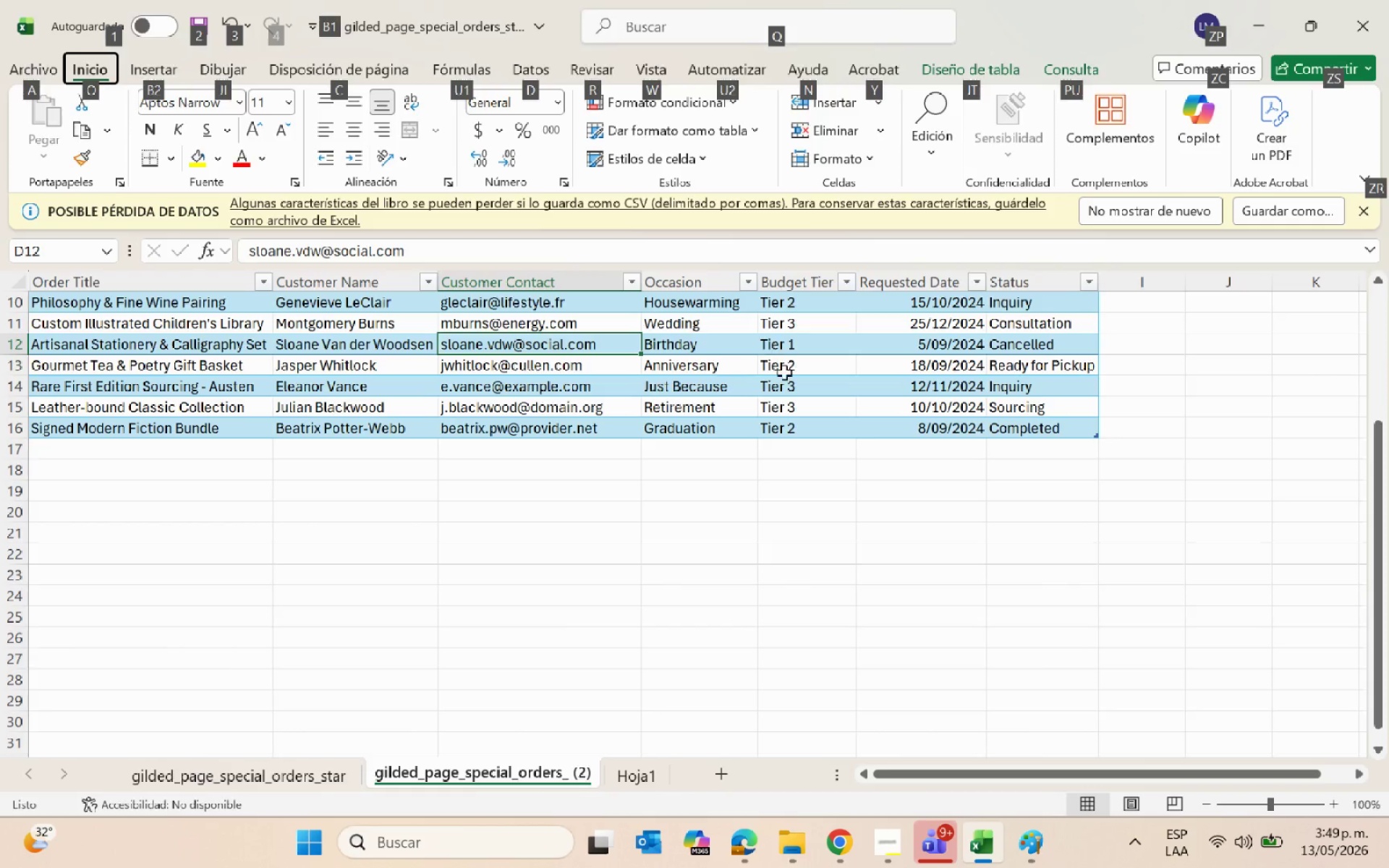 
key(Alt+Tab)
 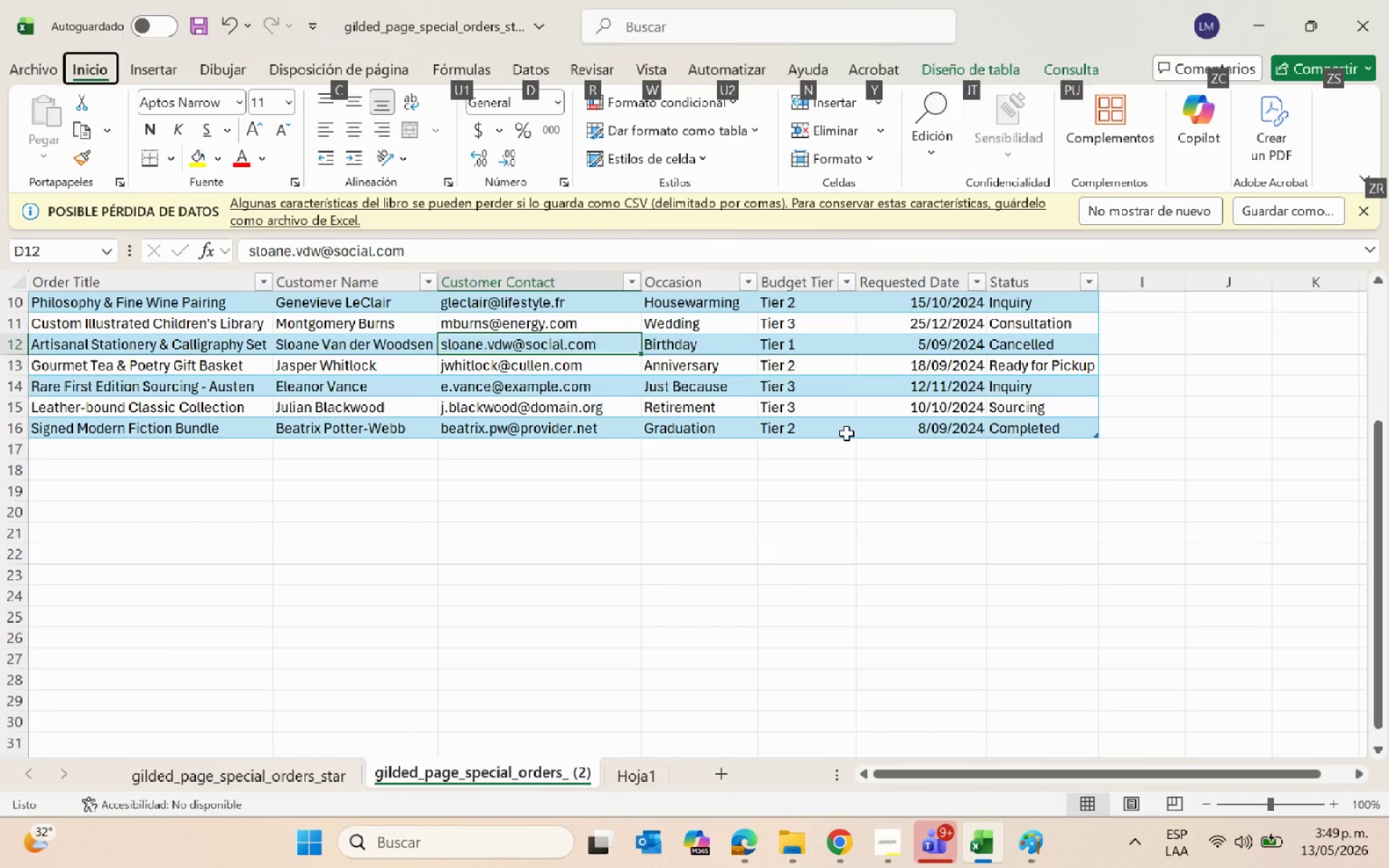 
mouse_move([1080, 640])
 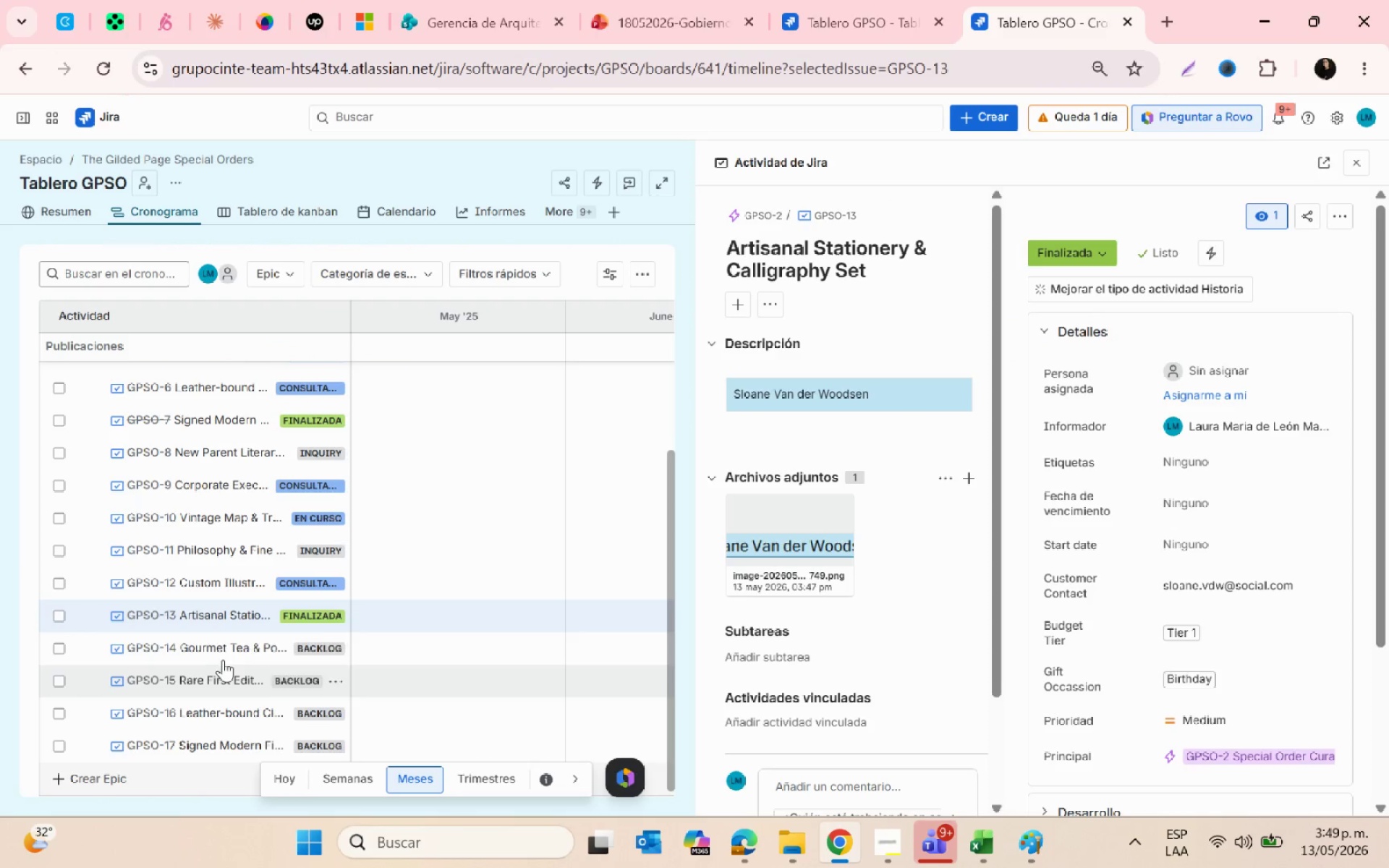 
left_click([211, 644])
 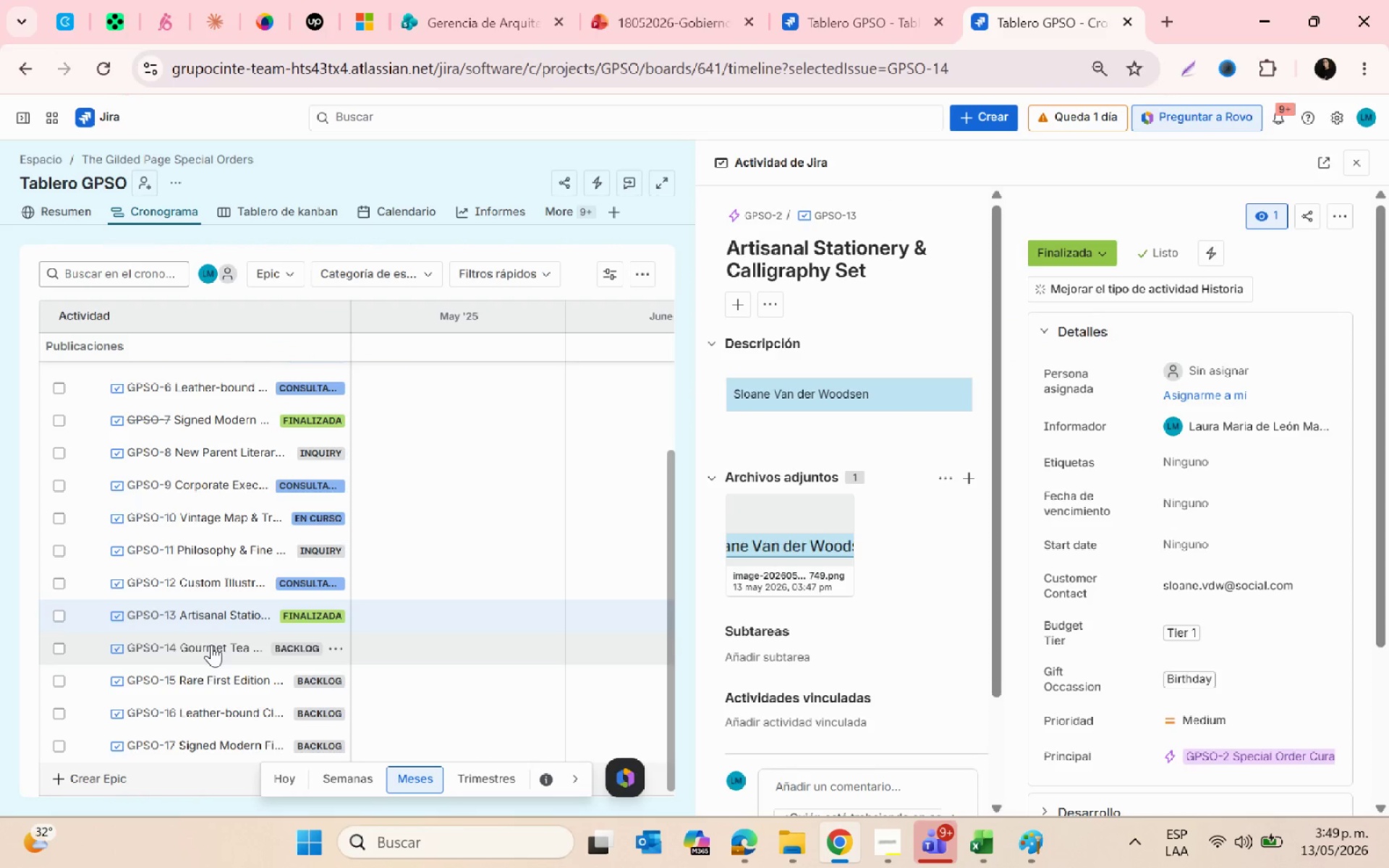 
key(Alt+AltLeft)
 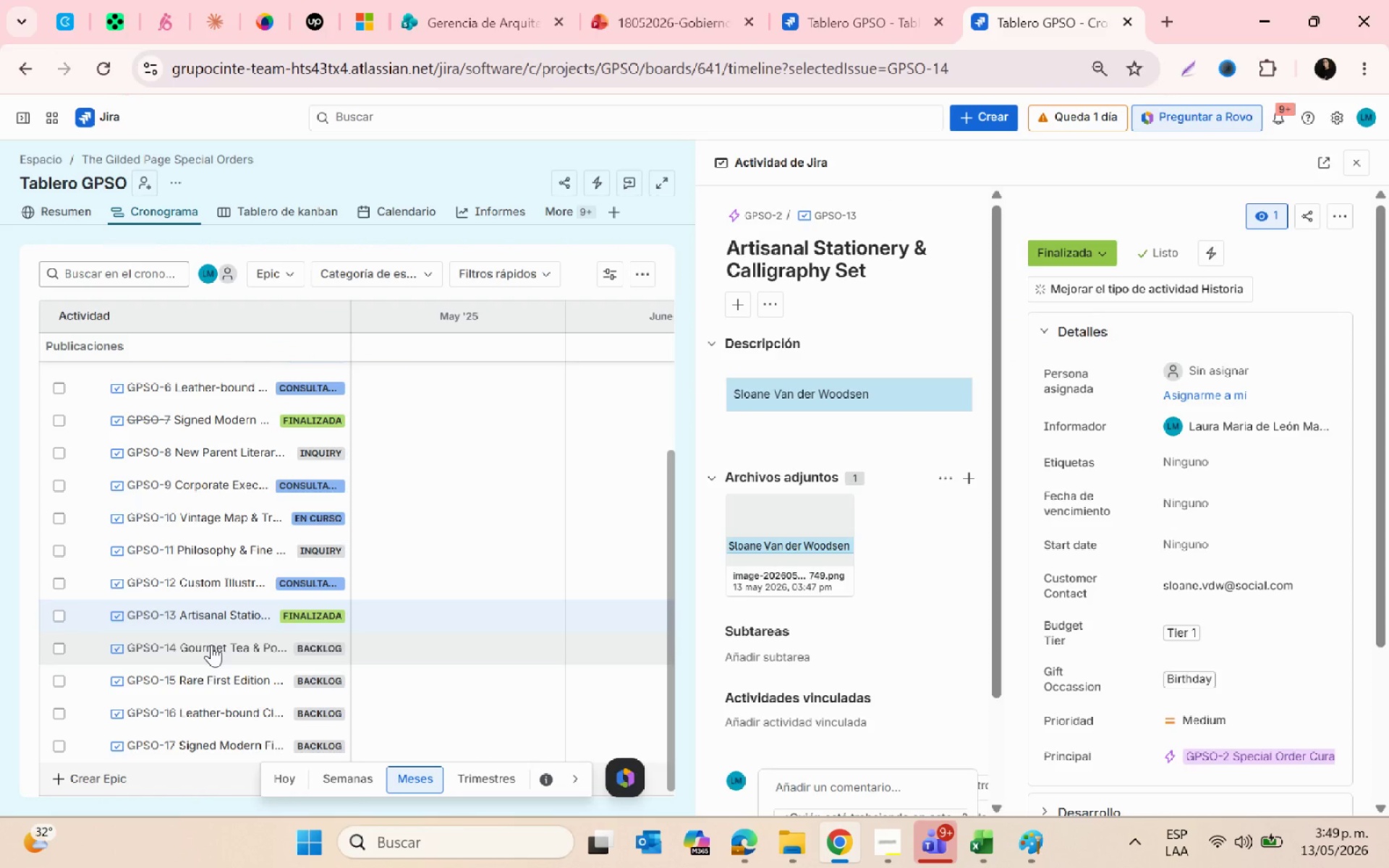 
key(Alt+Tab)
 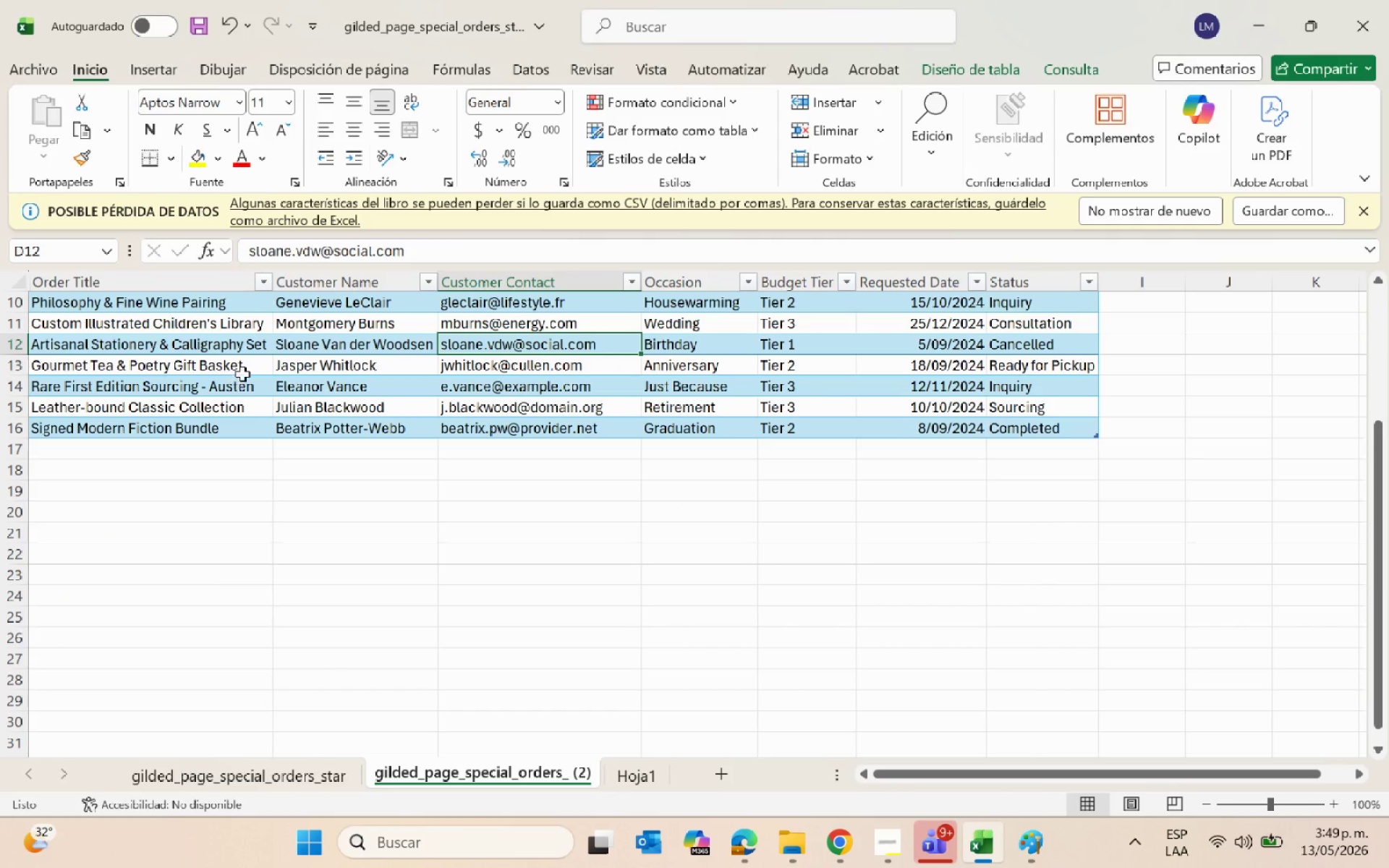 
left_click([336, 370])
 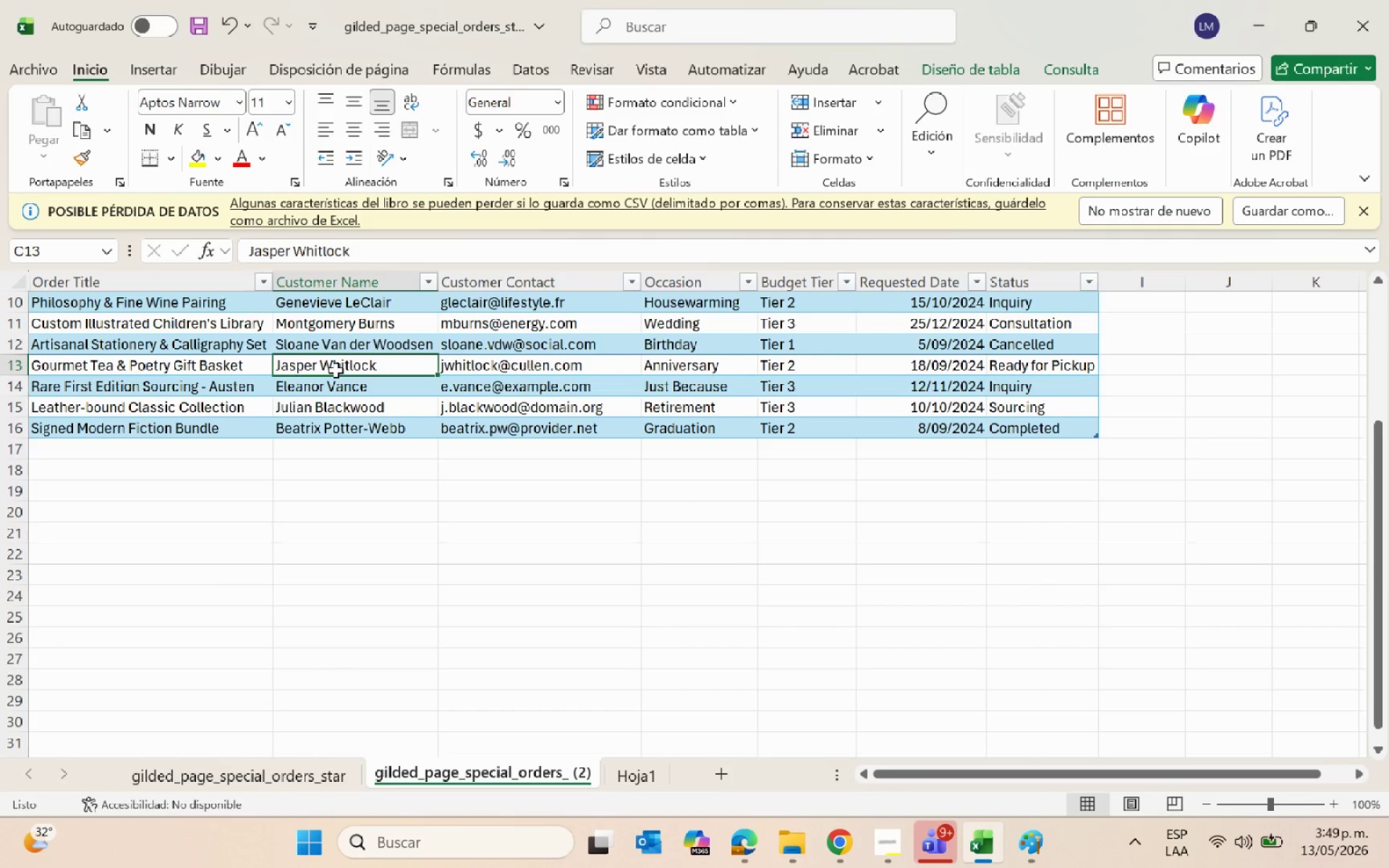 
key(Control+C)
 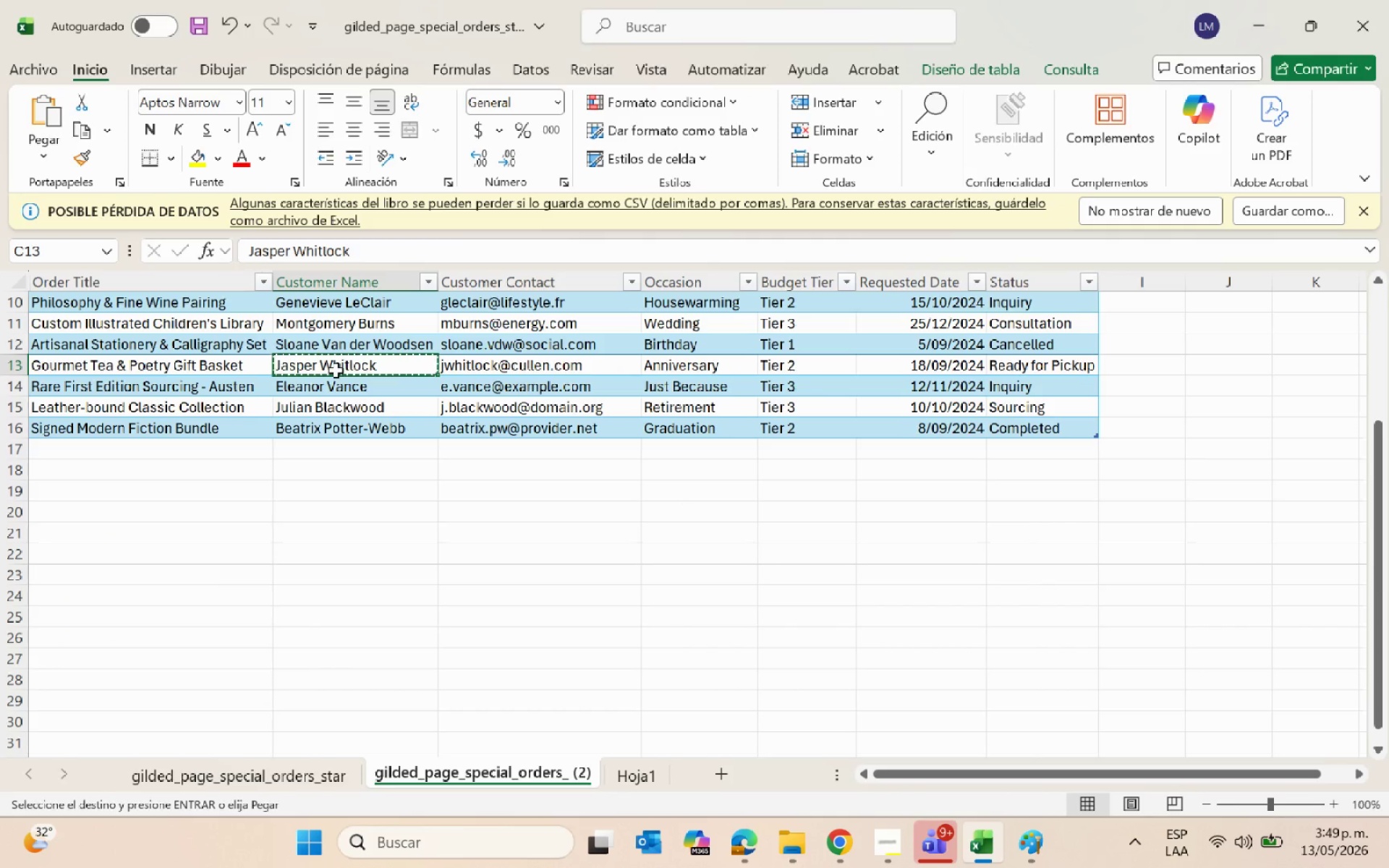 
key(Alt+AltLeft)
 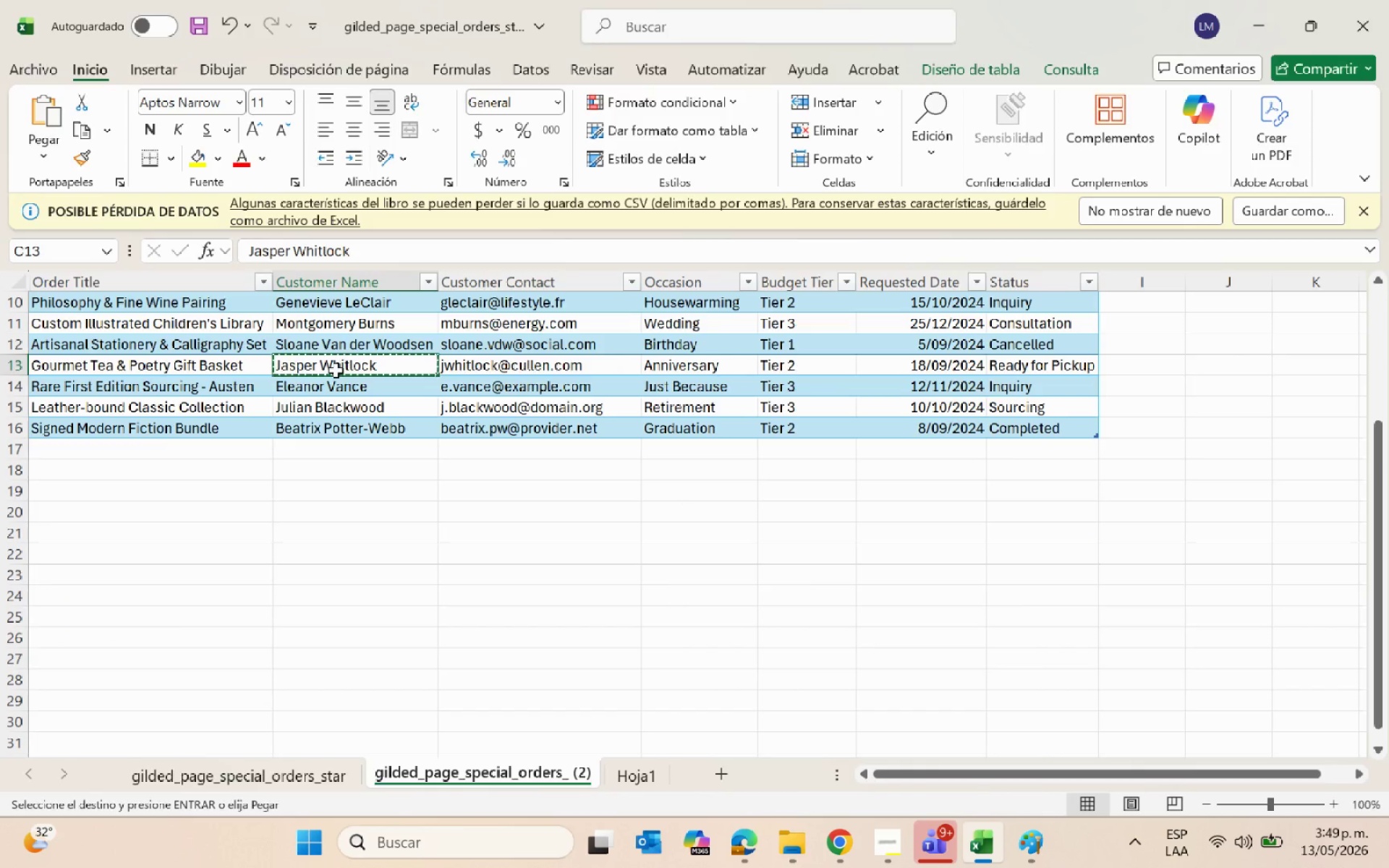 
key(Alt+Tab)
 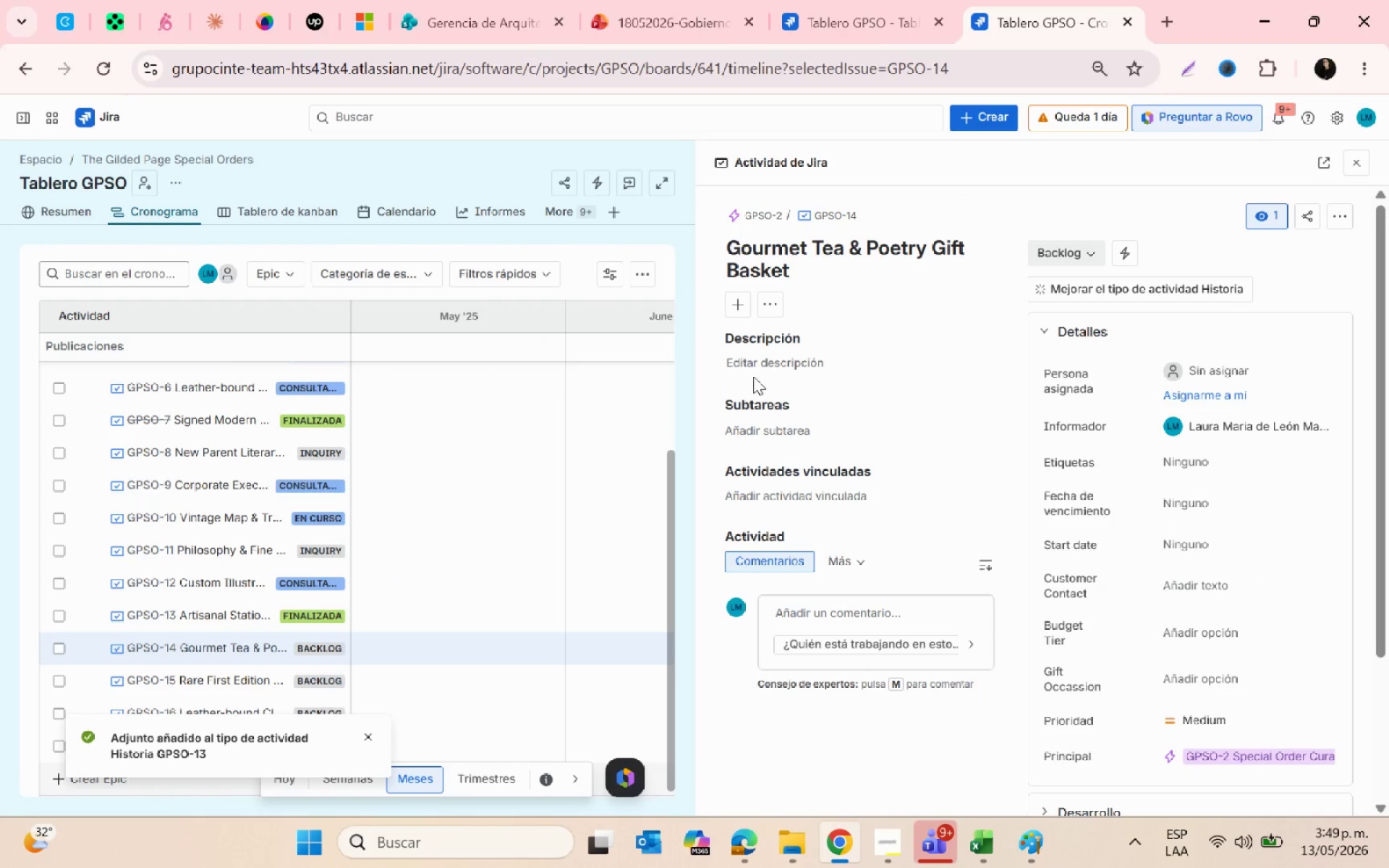 
left_click([743, 366])
 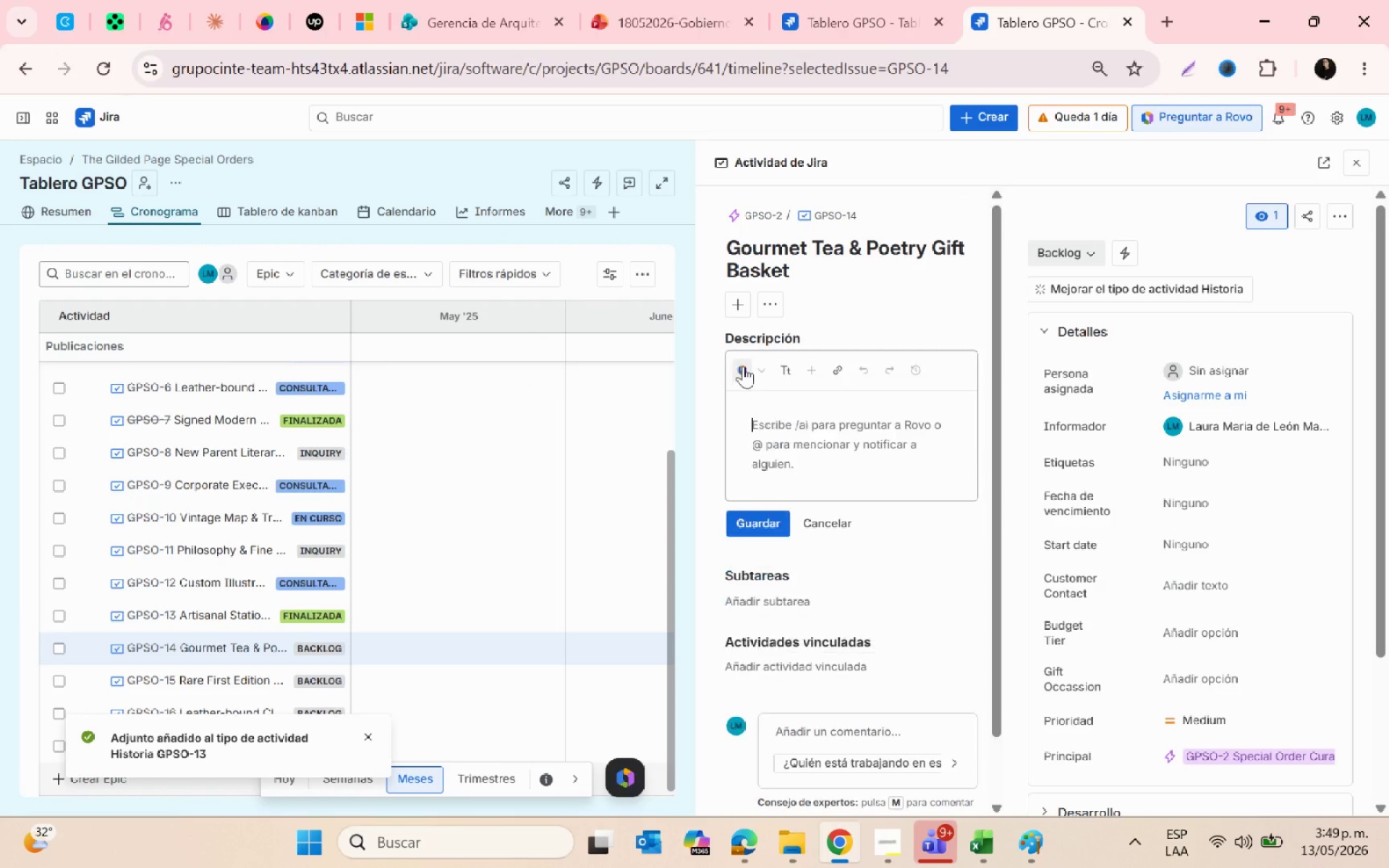 
key(Control+V)
 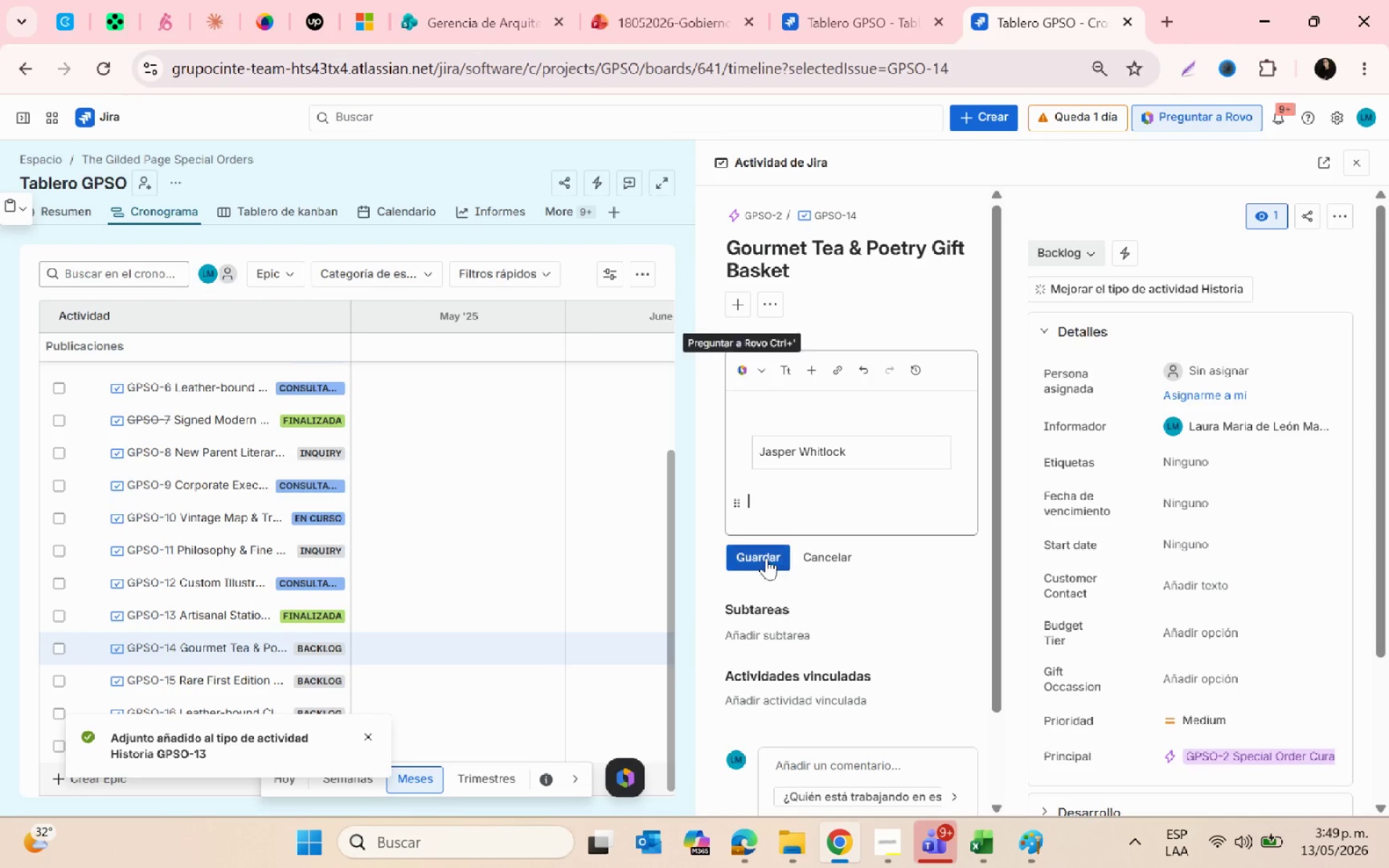 
left_click([744, 561])
 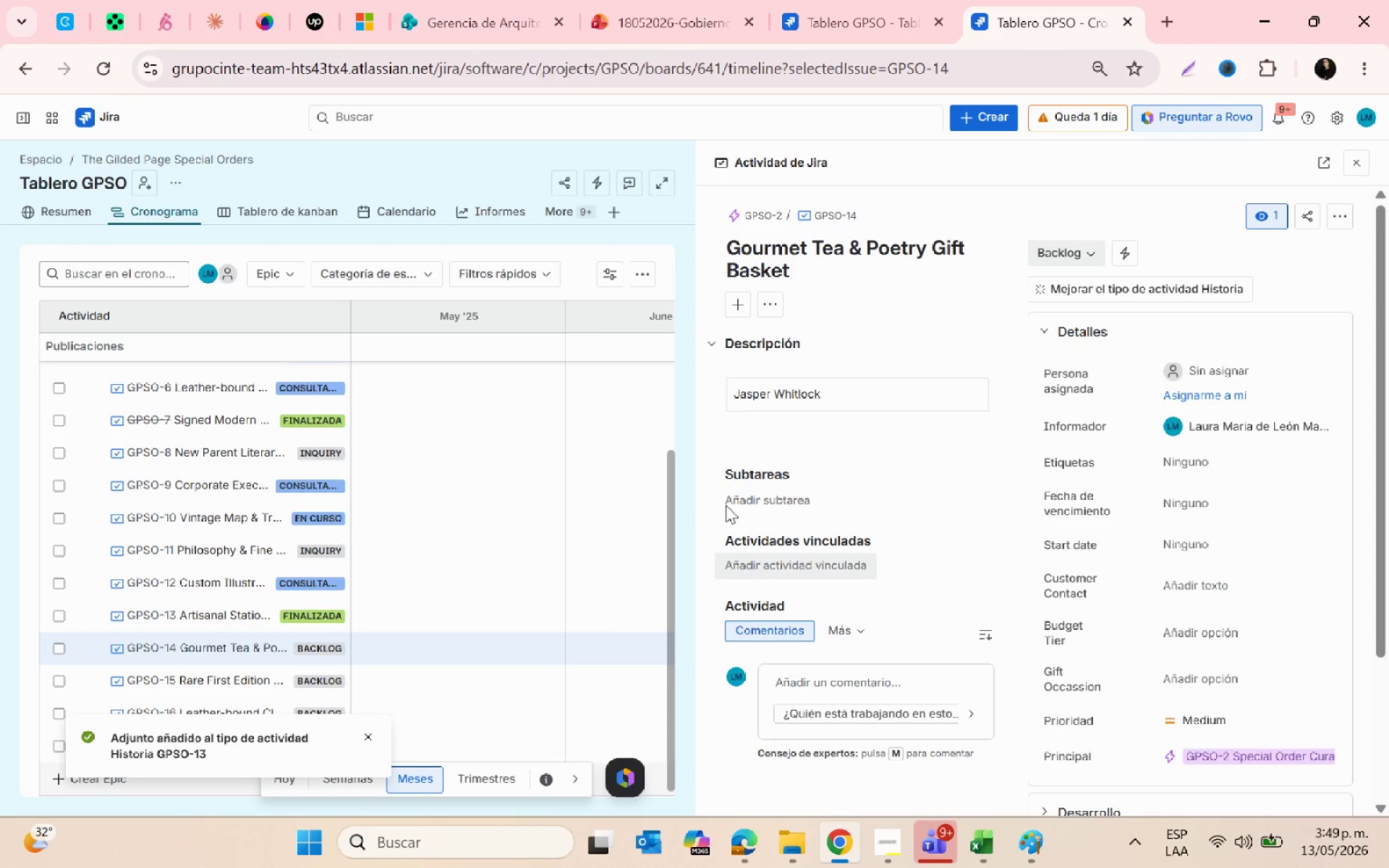 
key(Alt+AltLeft)
 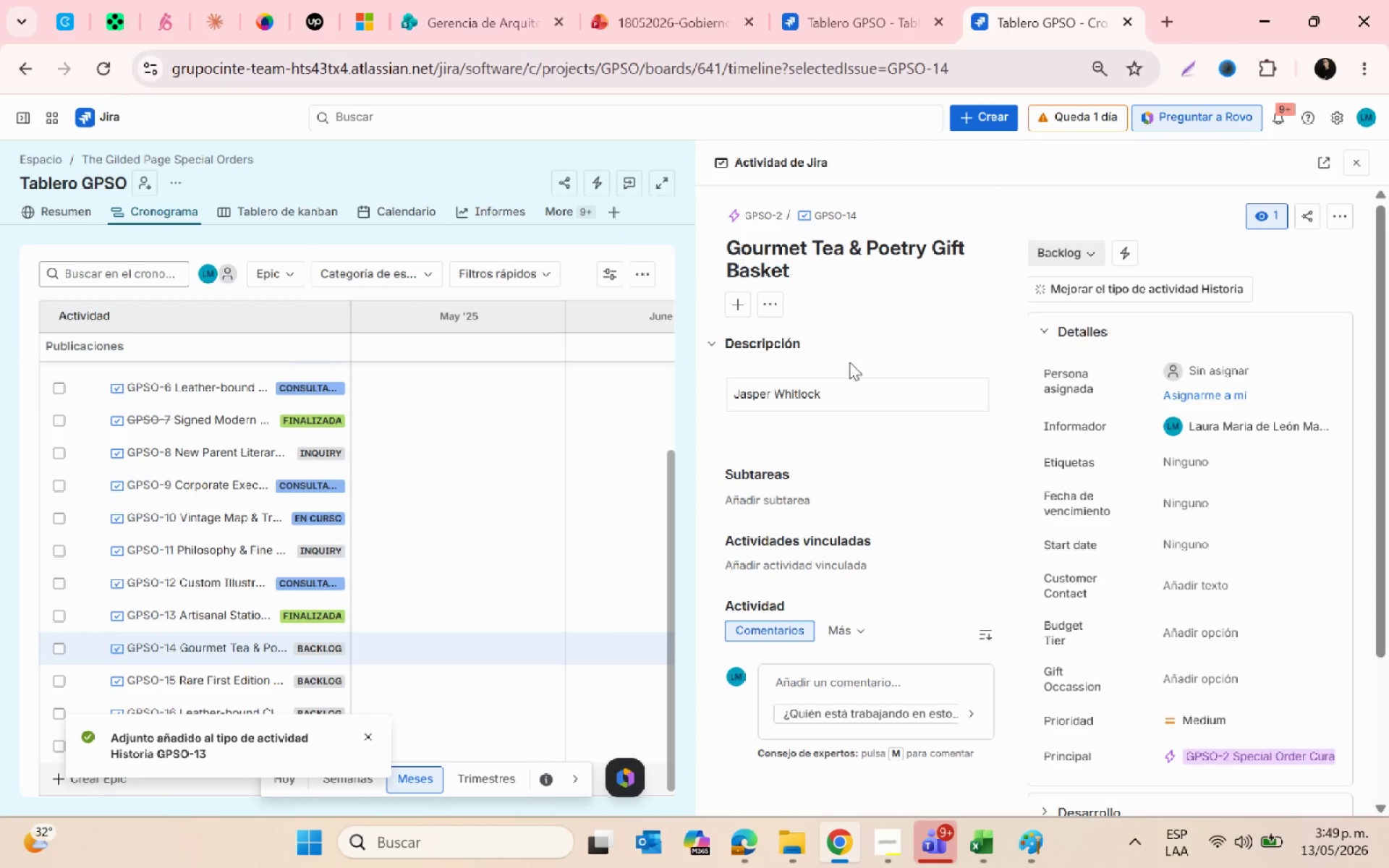 
key(Alt+Tab)
 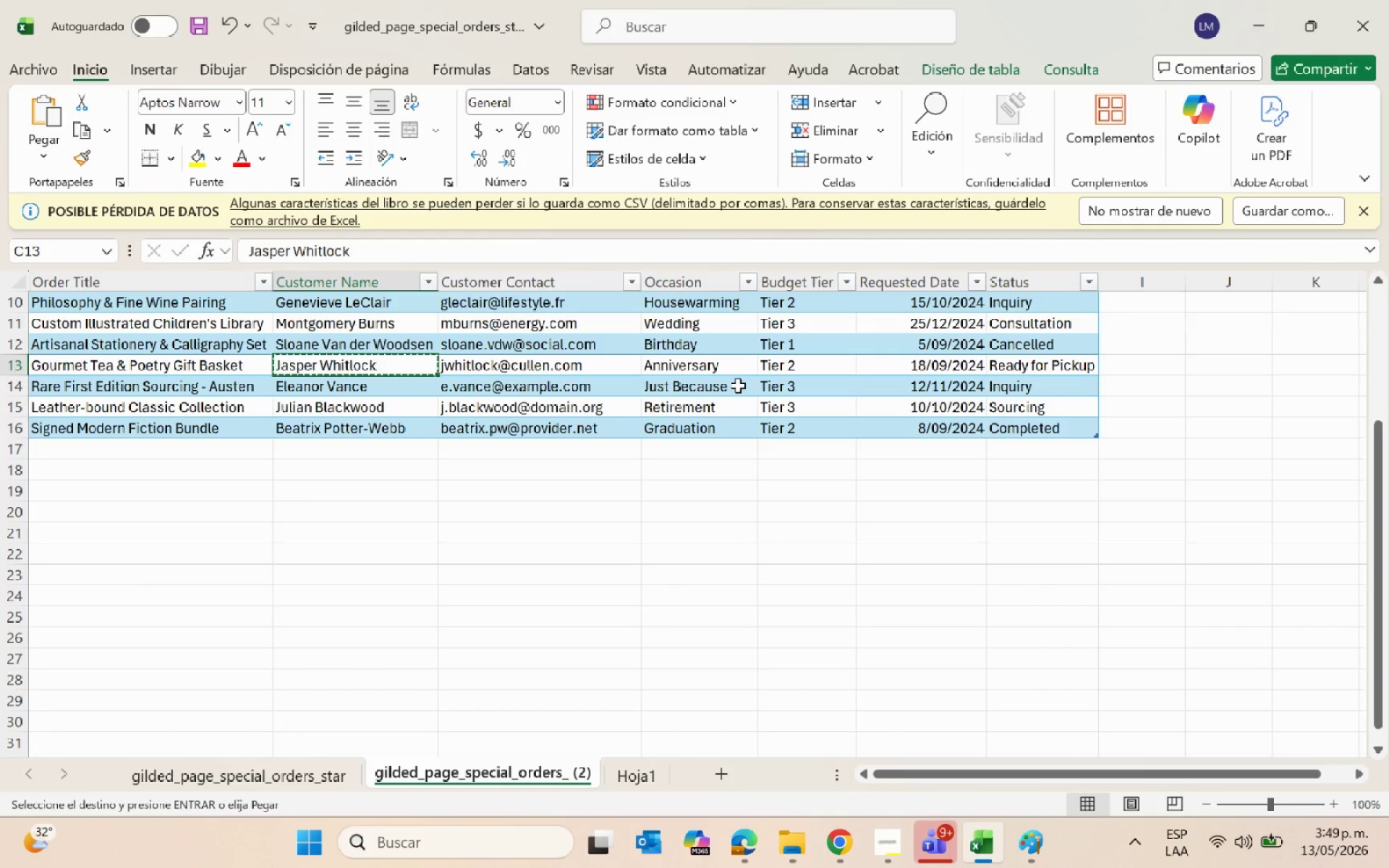 
key(Escape)
 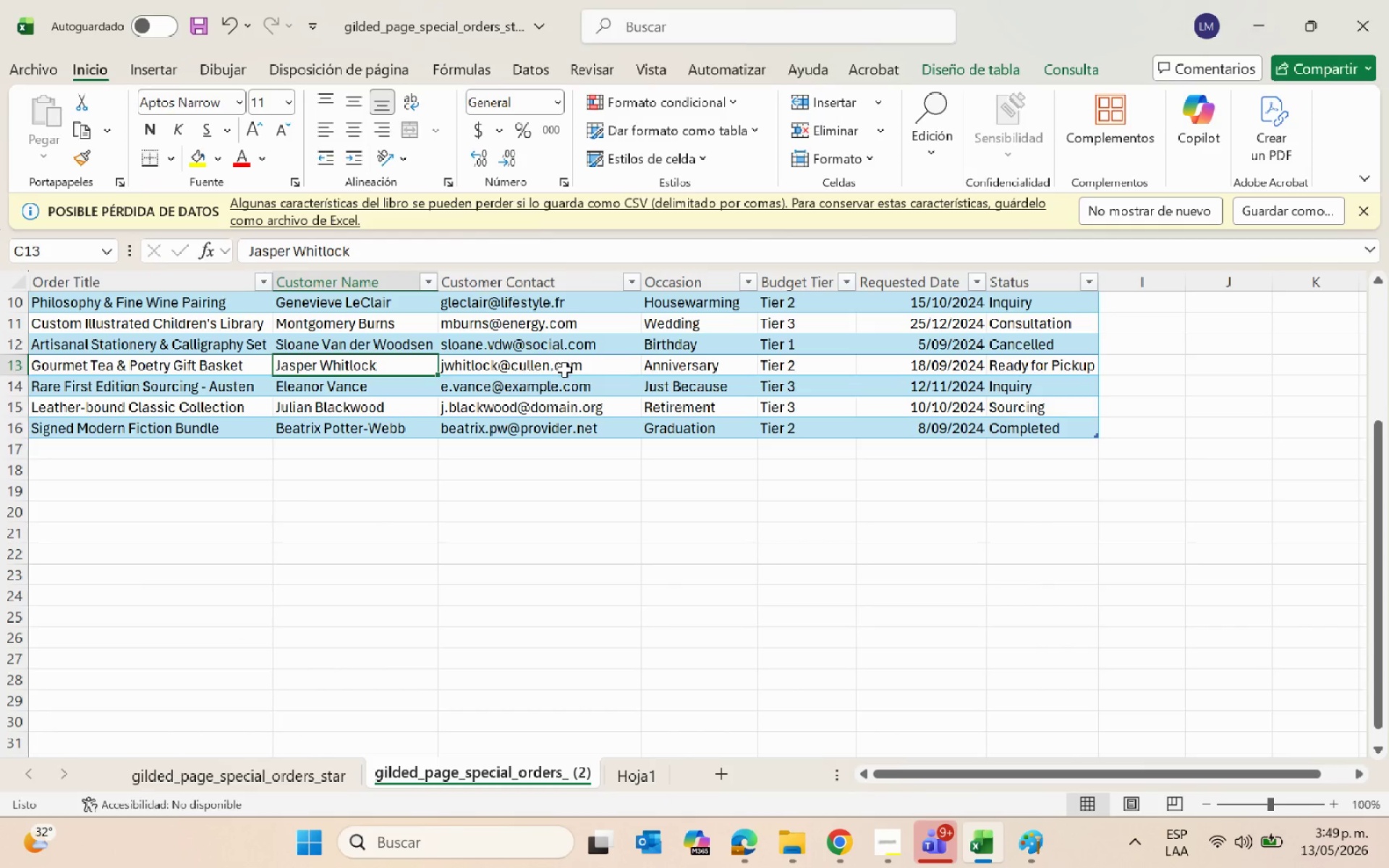 
left_click([564, 370])
 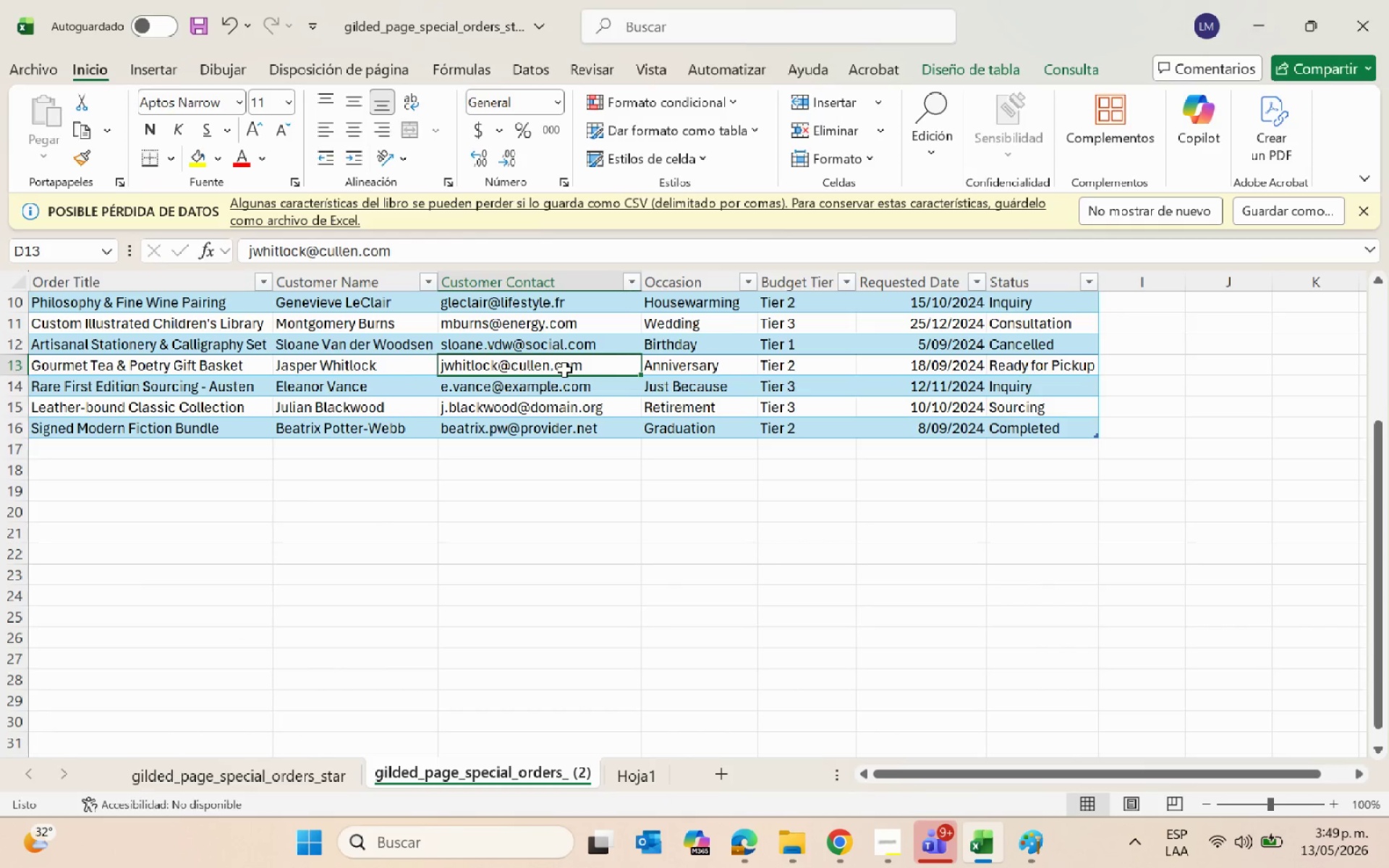 
key(Control+C)
 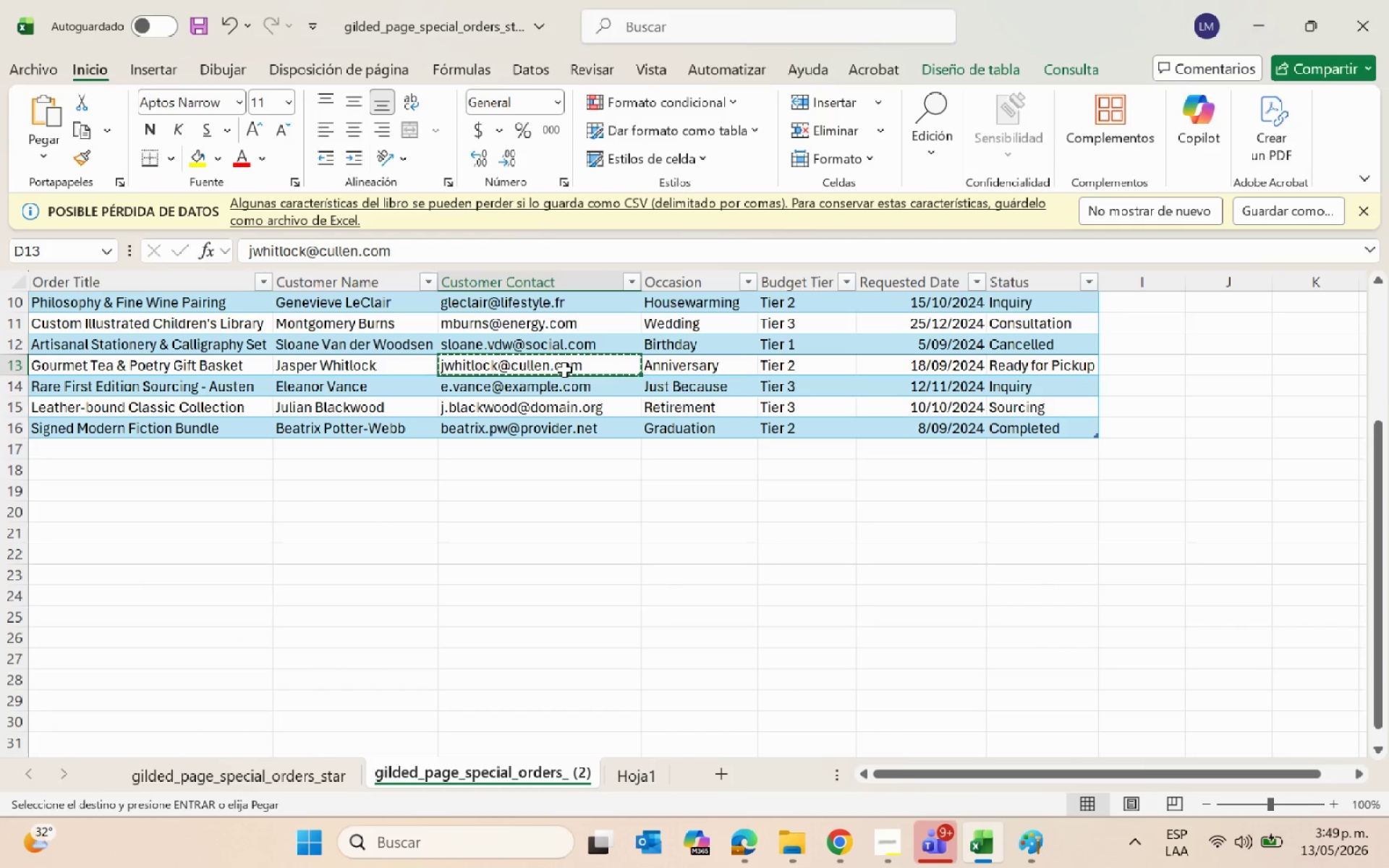 
key(Alt+AltLeft)
 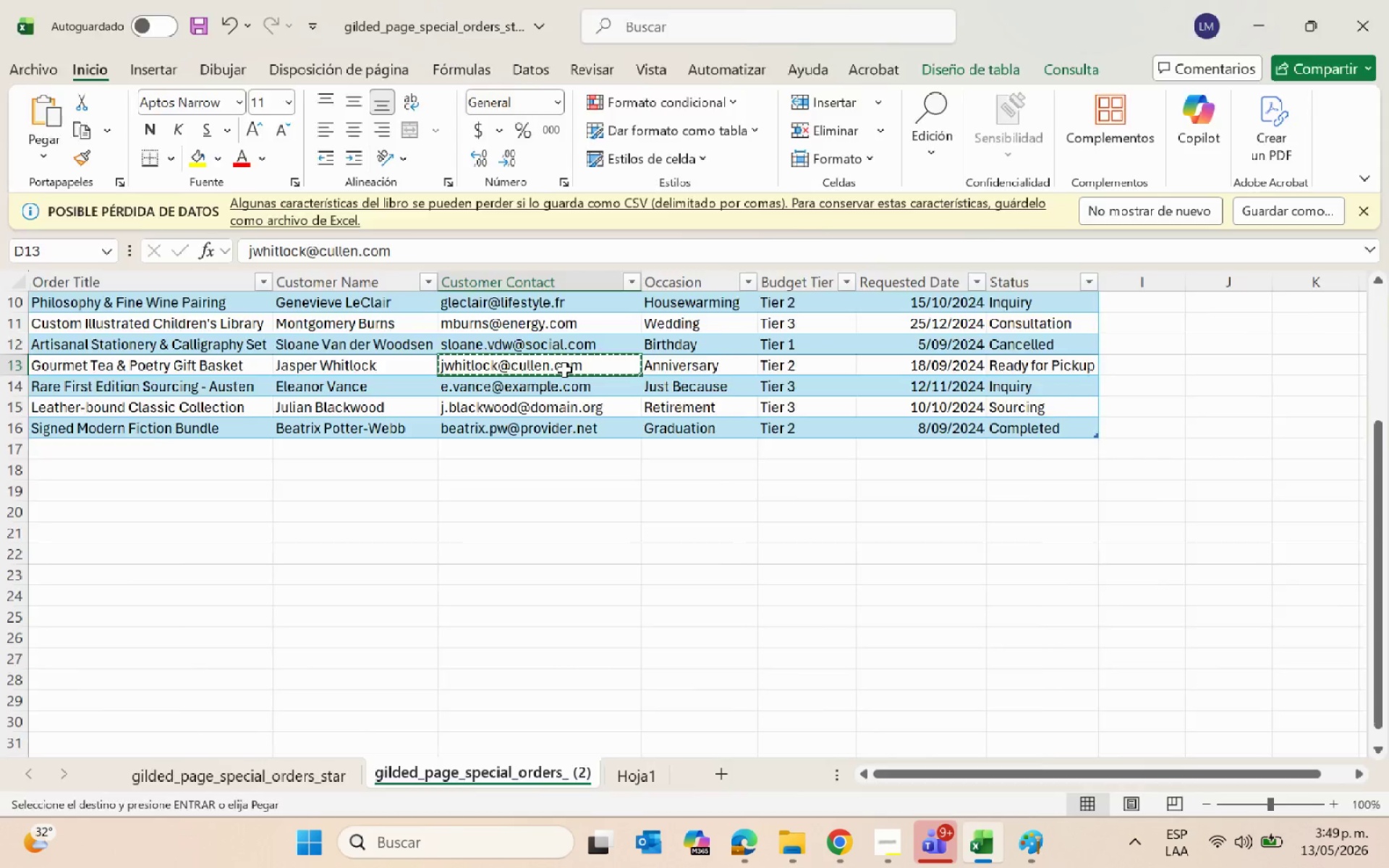 
key(Alt+Tab)
 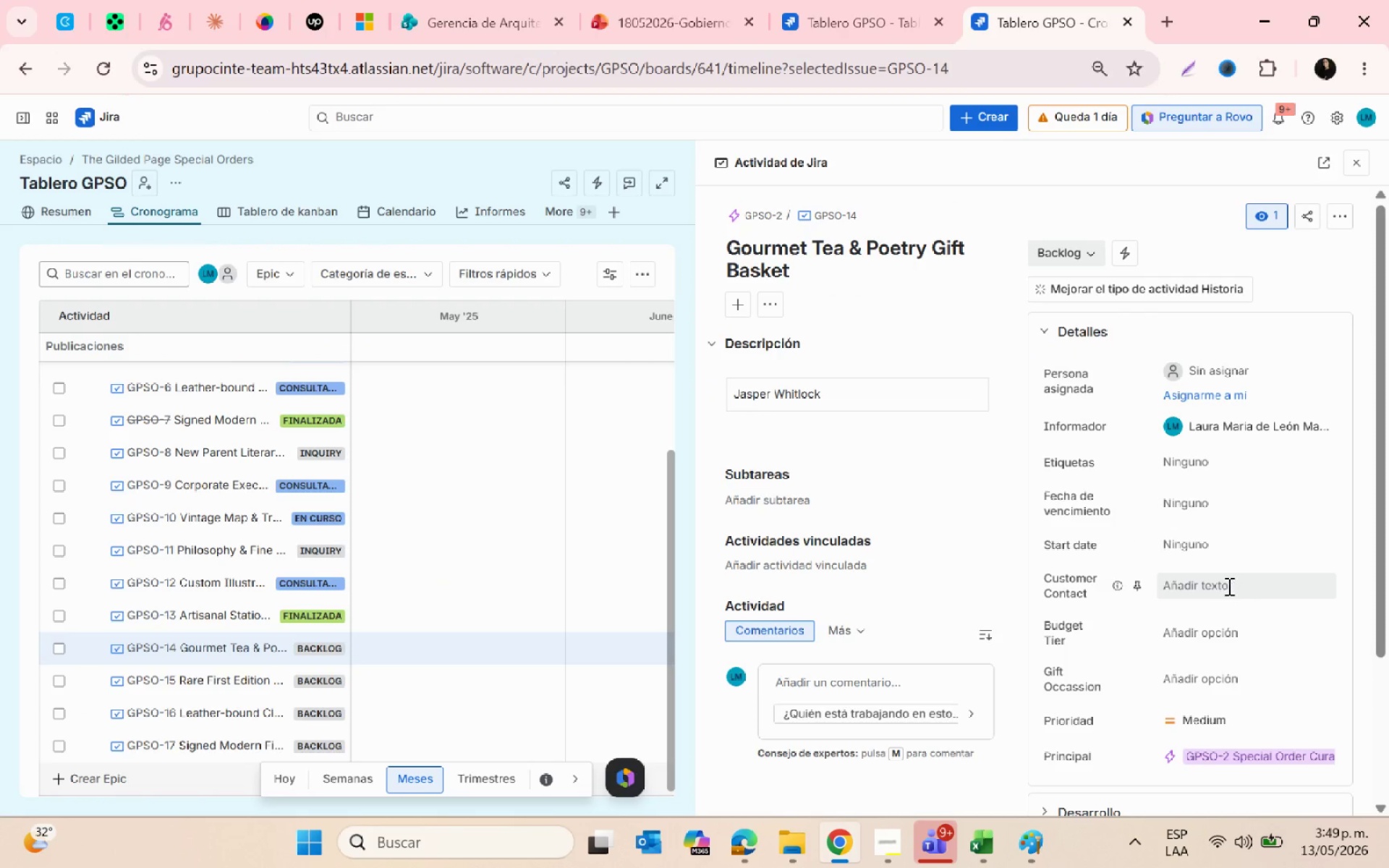 
left_click([1189, 587])
 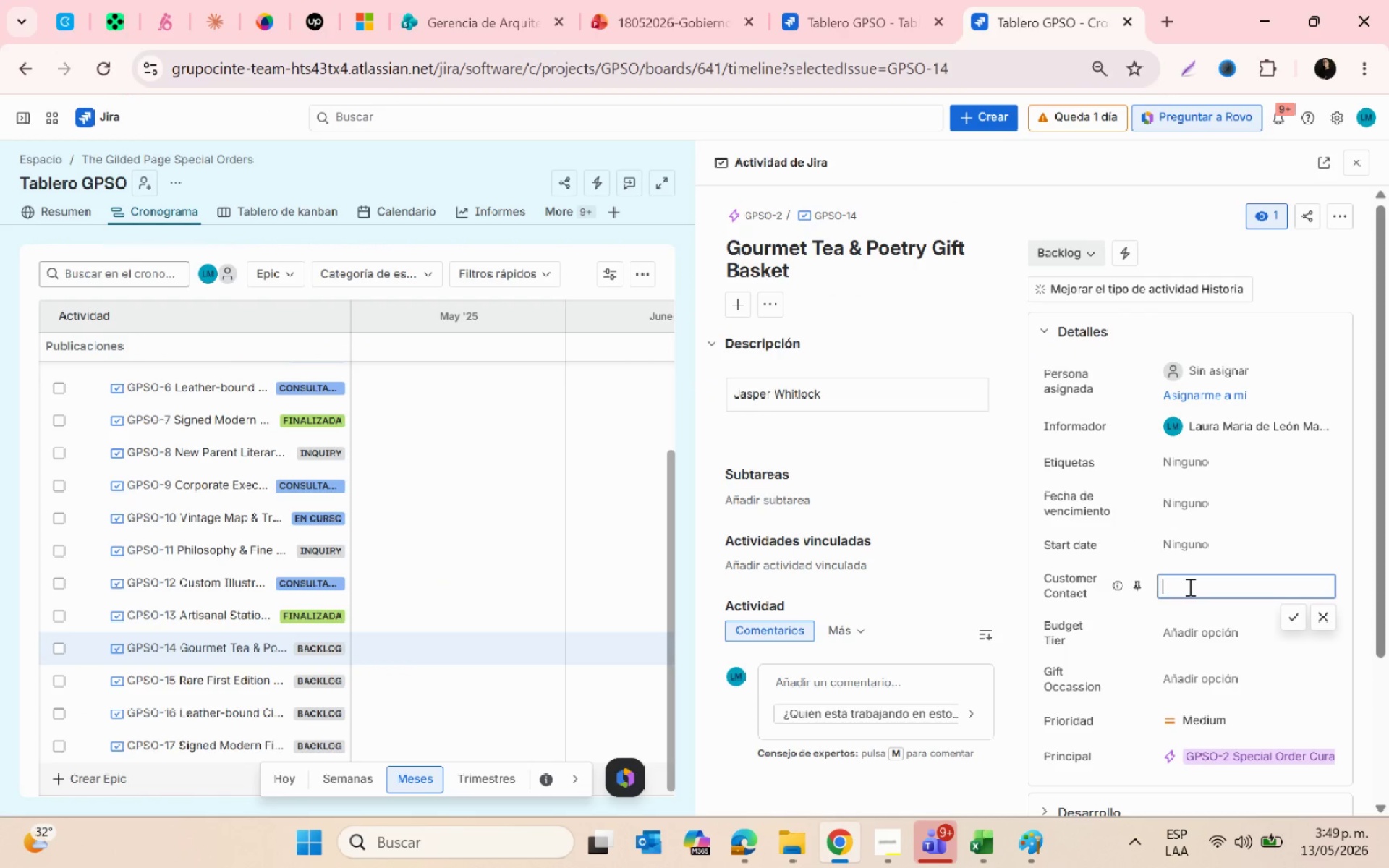 
key(Control+ControlLeft)
 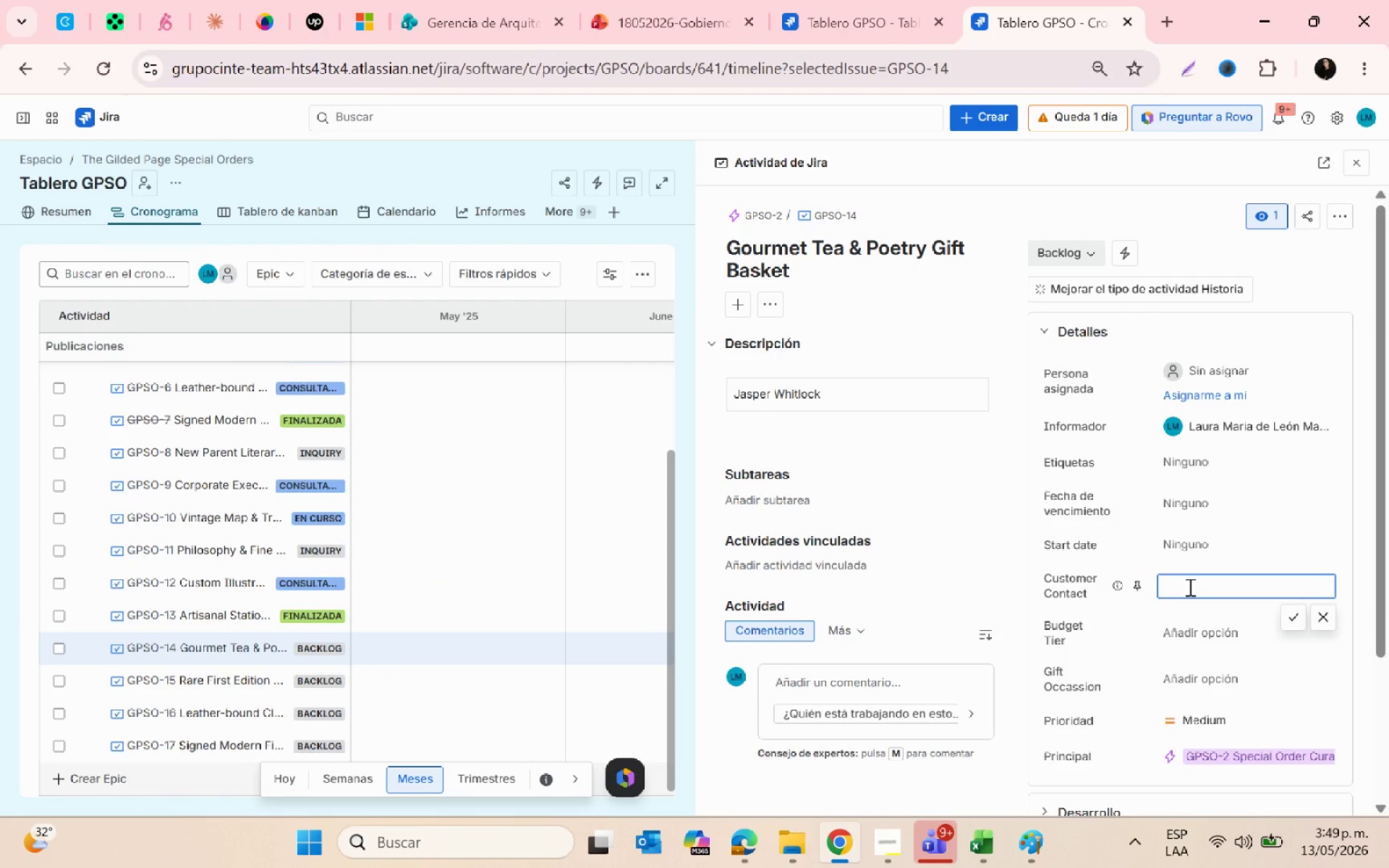 
key(Control+ControlLeft)
 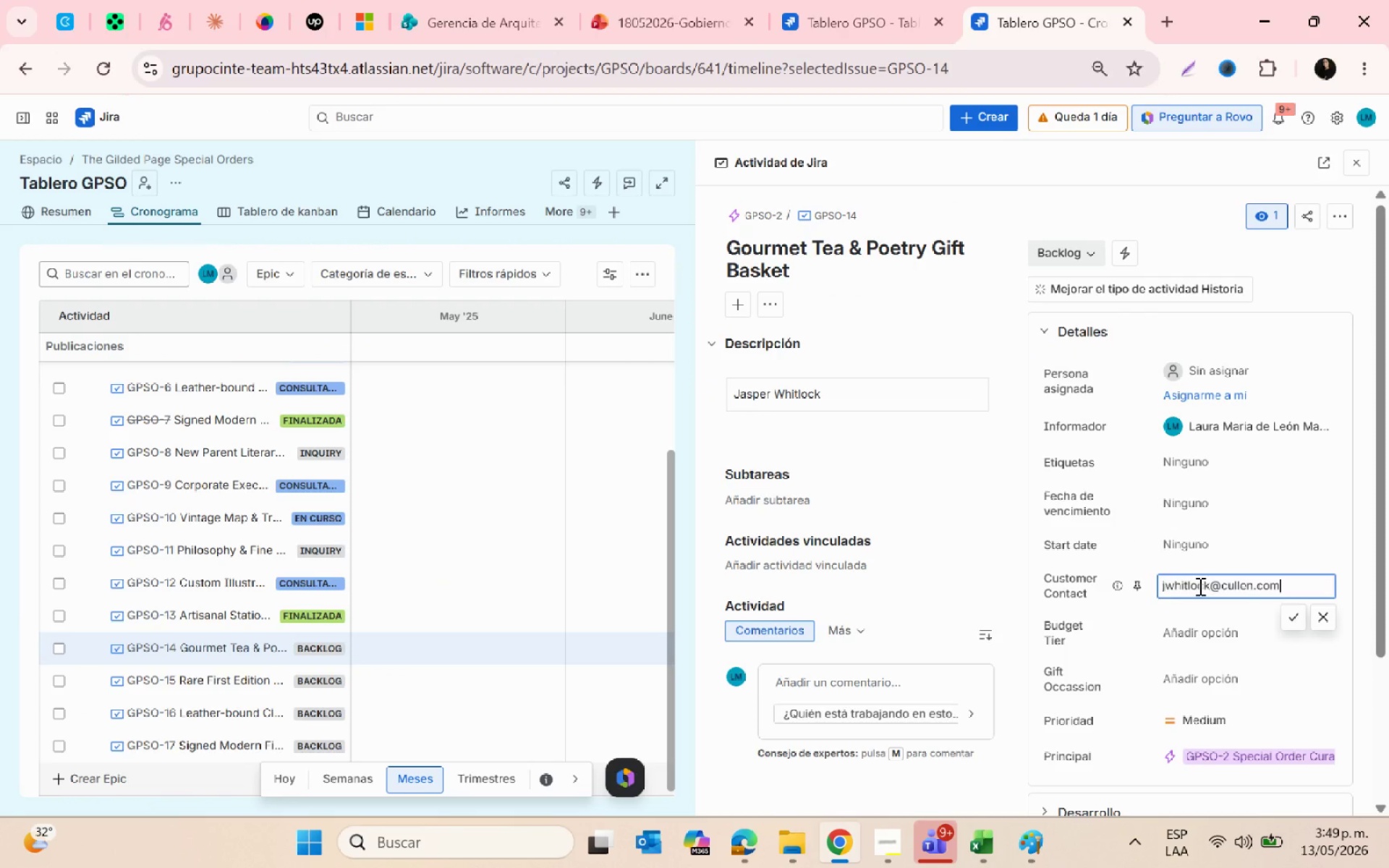 
key(Control+V)
 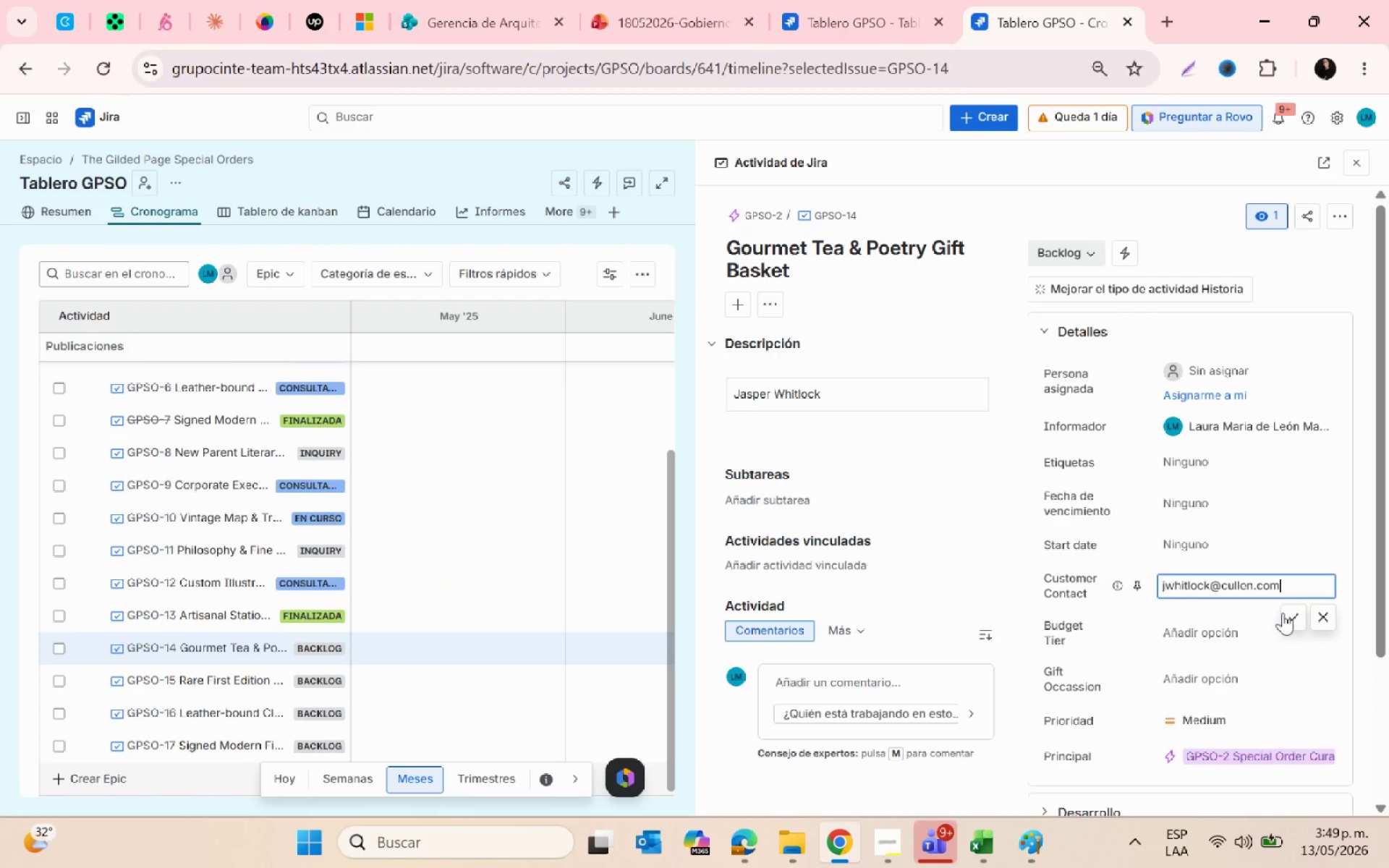 
left_click([1291, 613])
 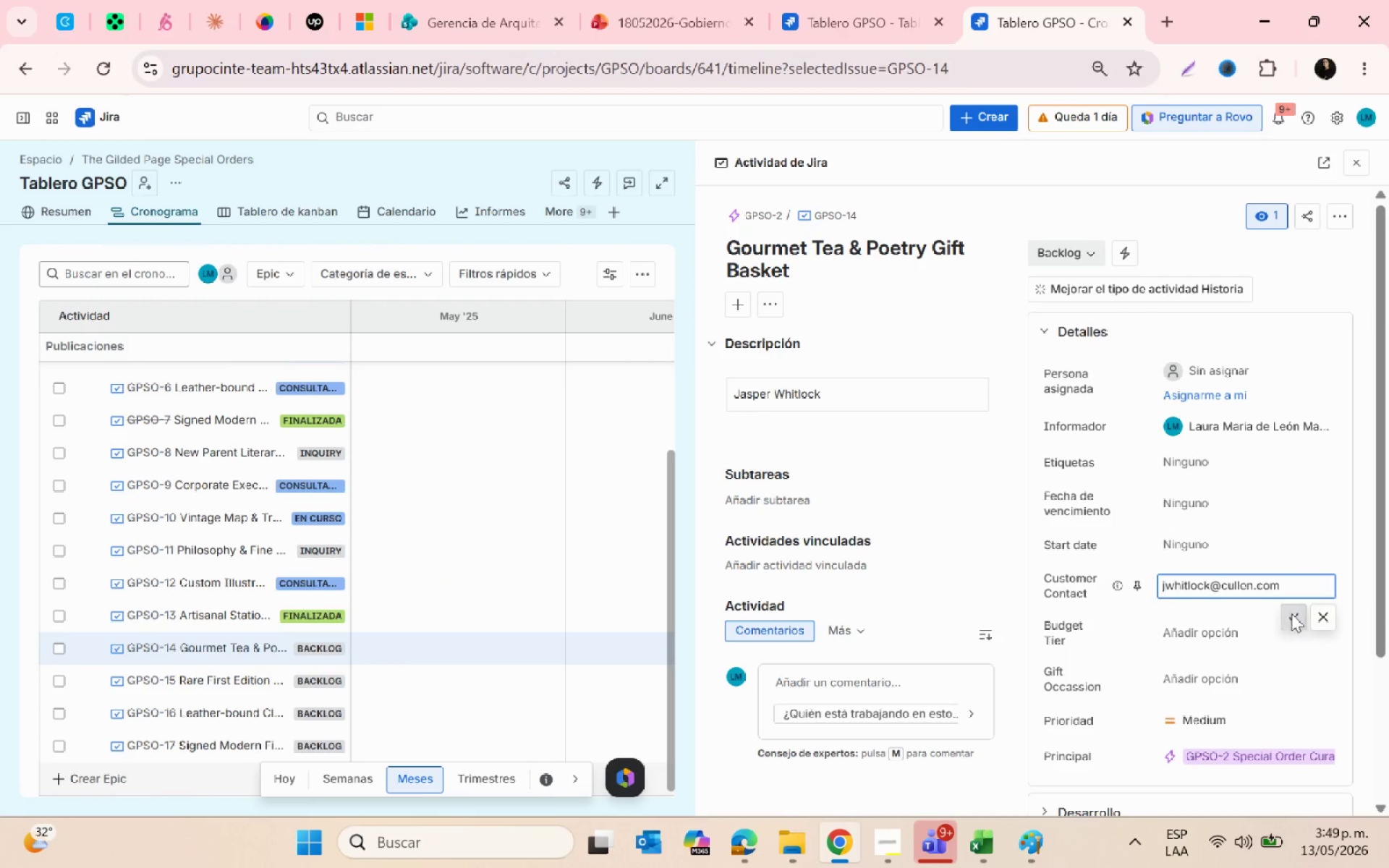 
key(Alt+AltLeft)
 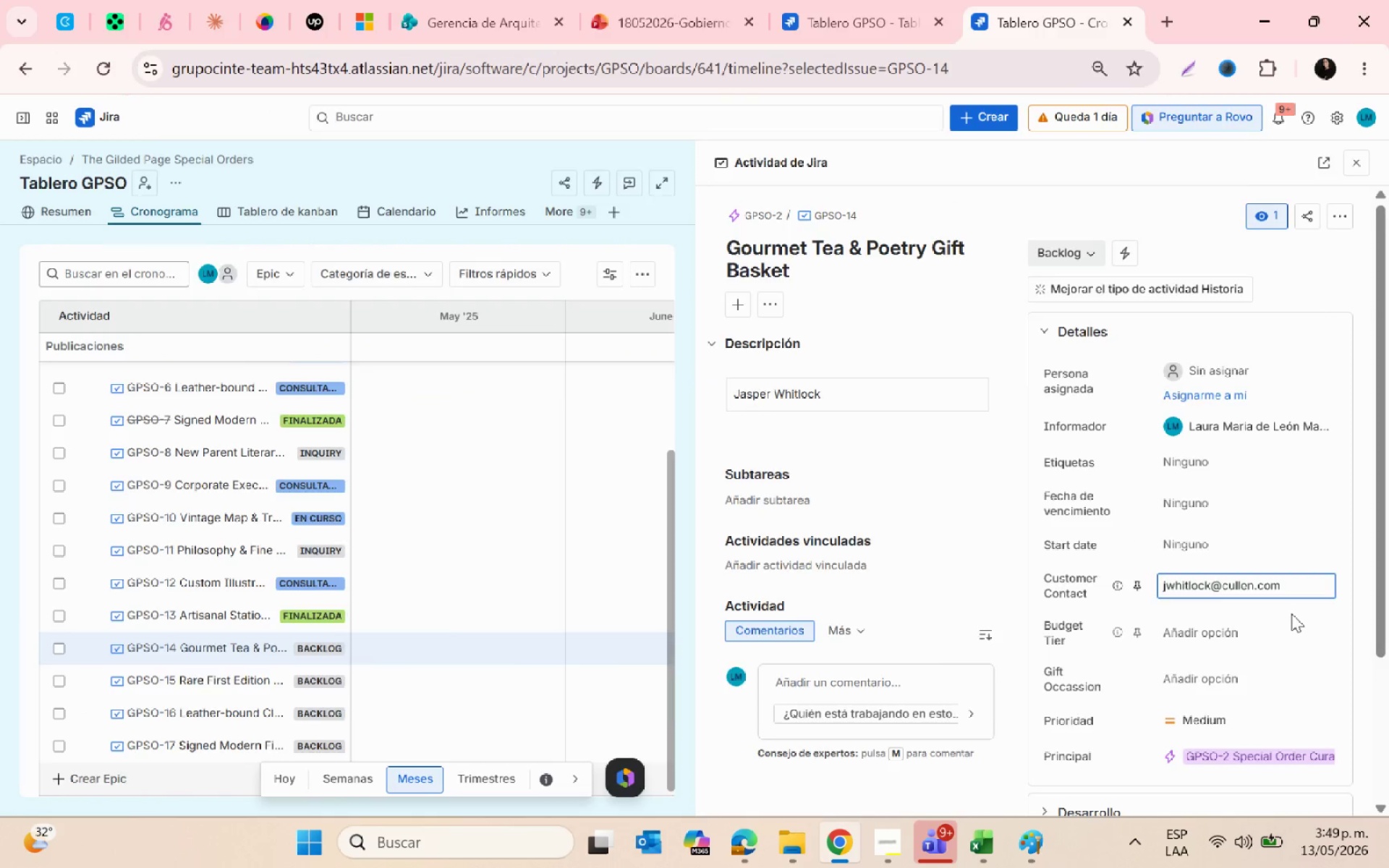 
key(Alt+Tab)
 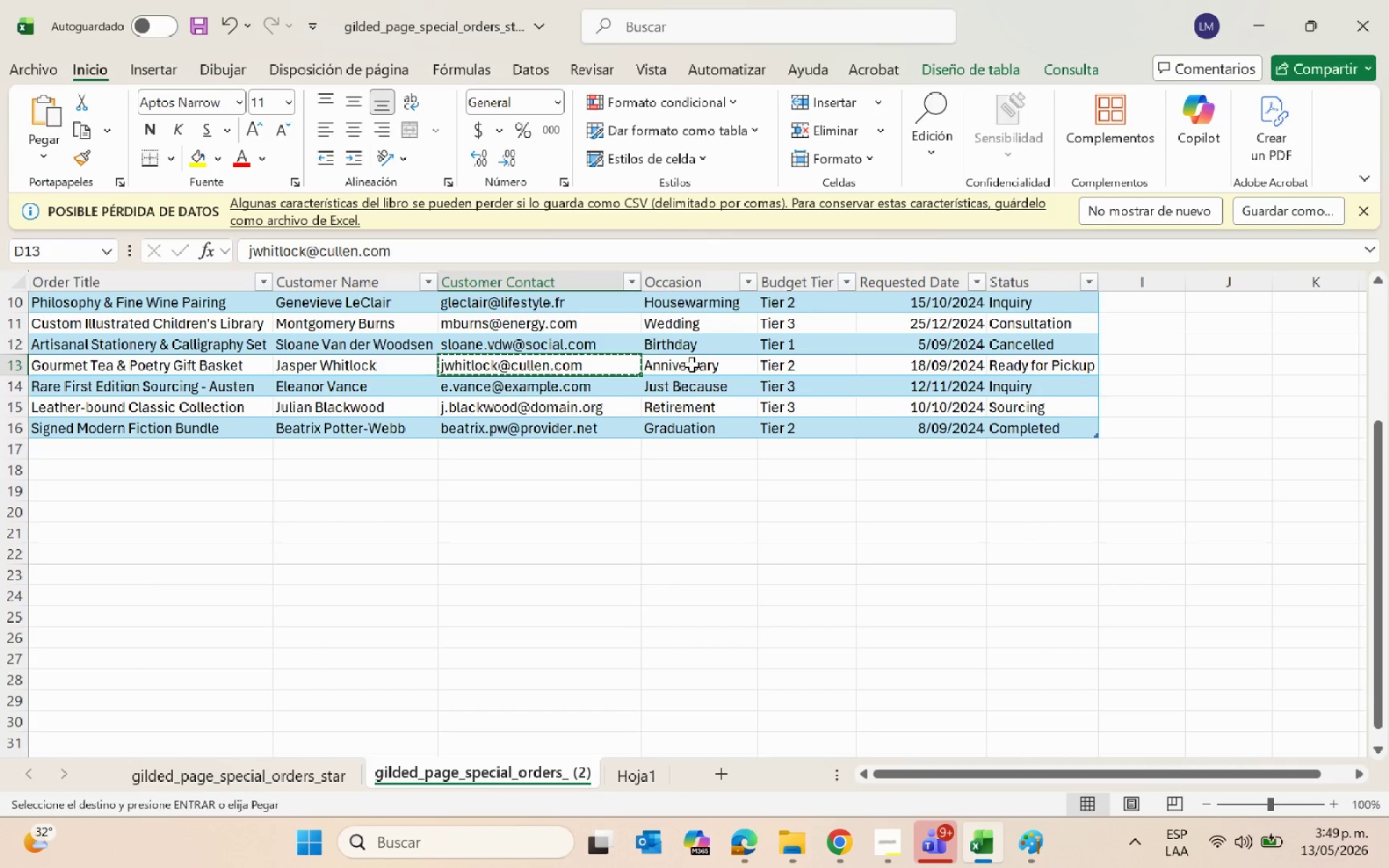 
key(Alt+AltLeft)
 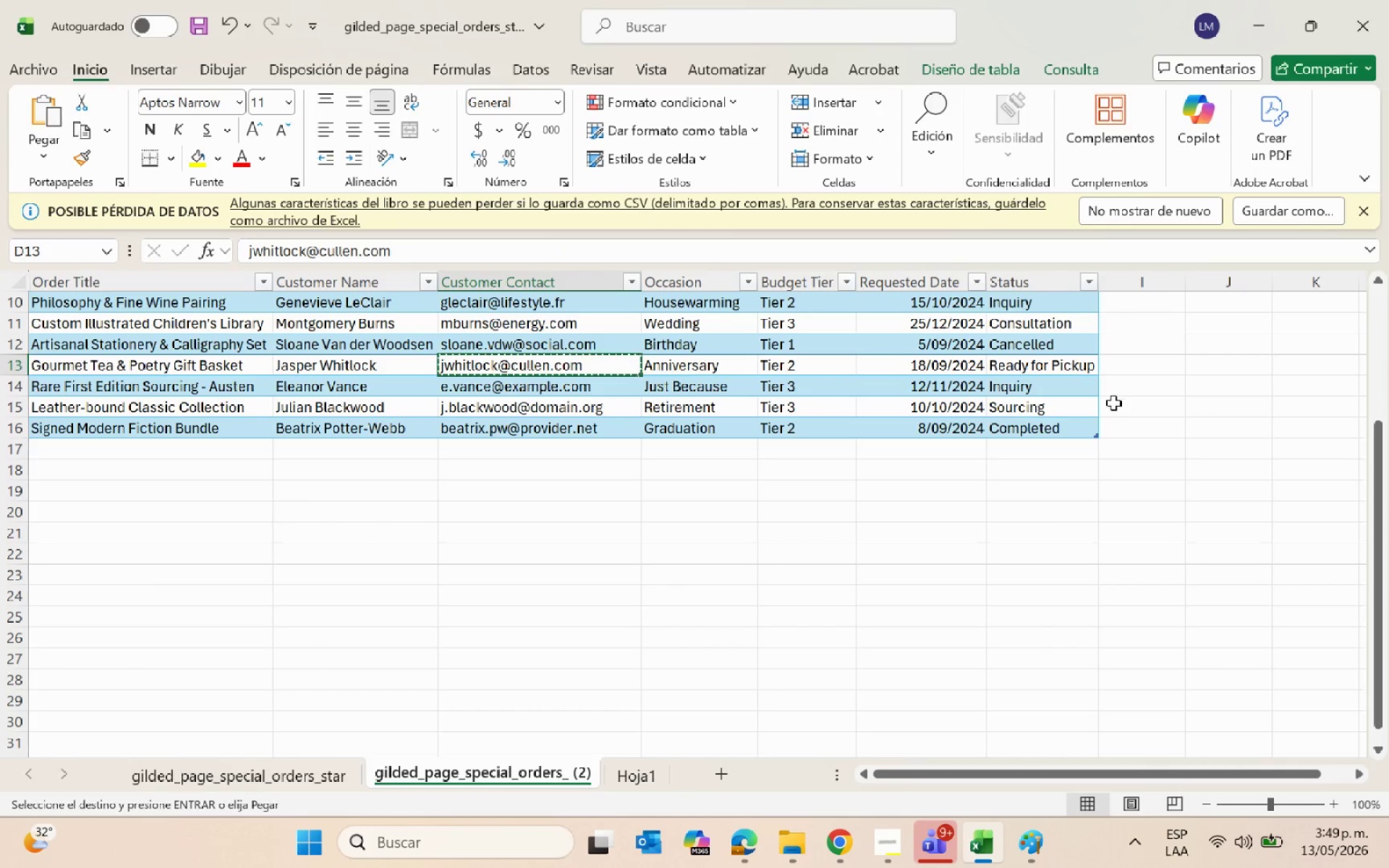 
key(Alt+Tab)
 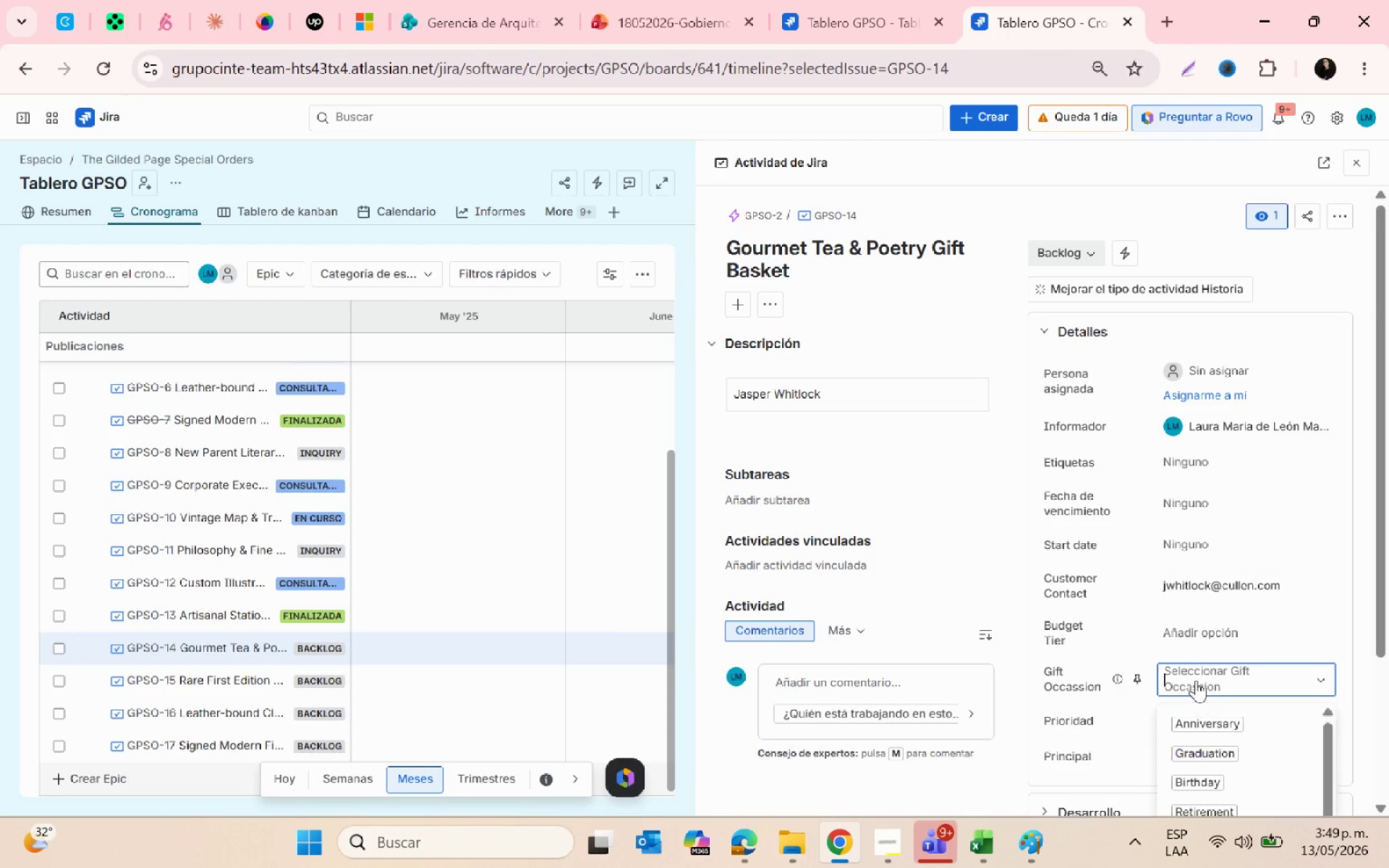 
left_click([1213, 722])
 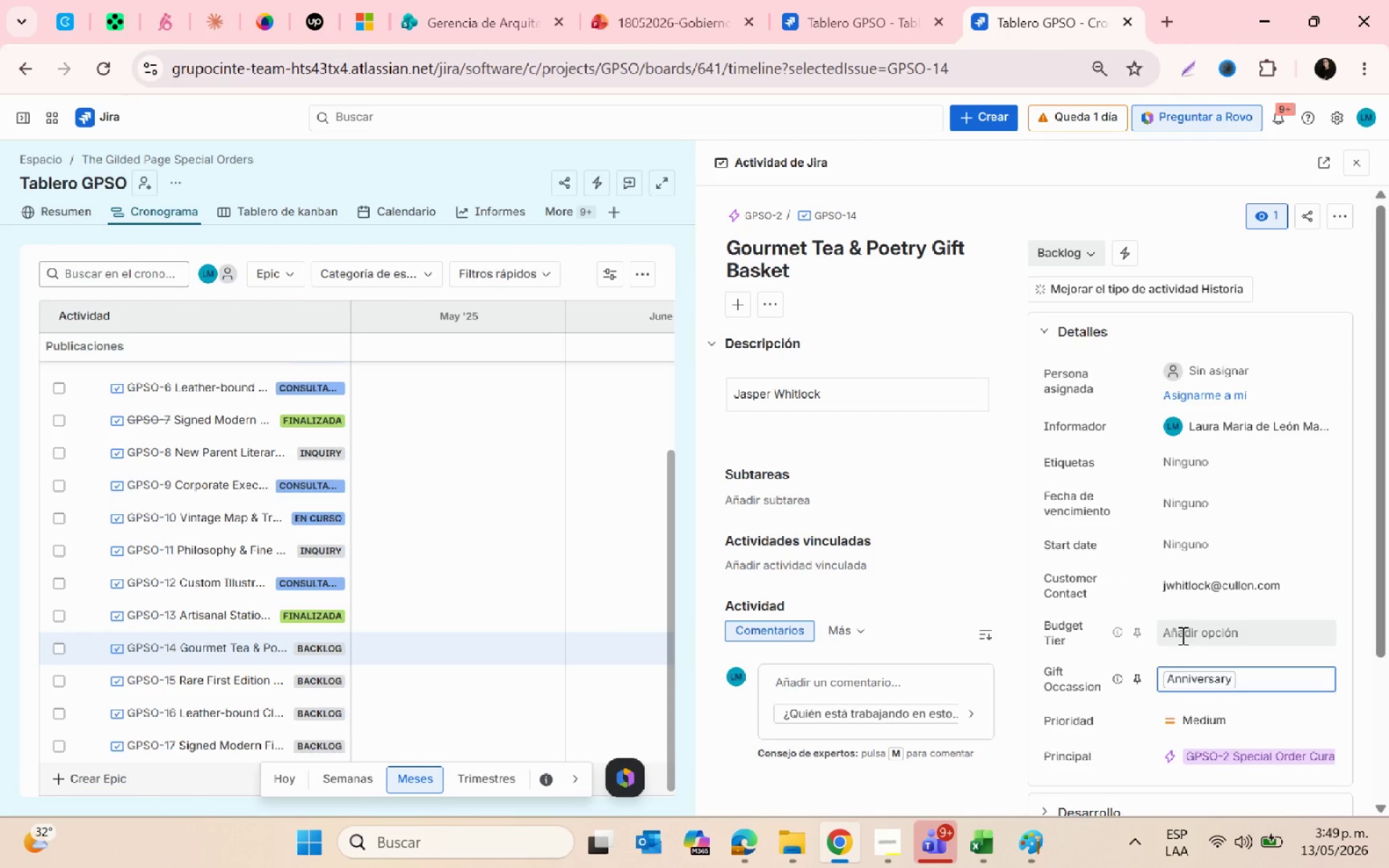 
left_click([1181, 630])
 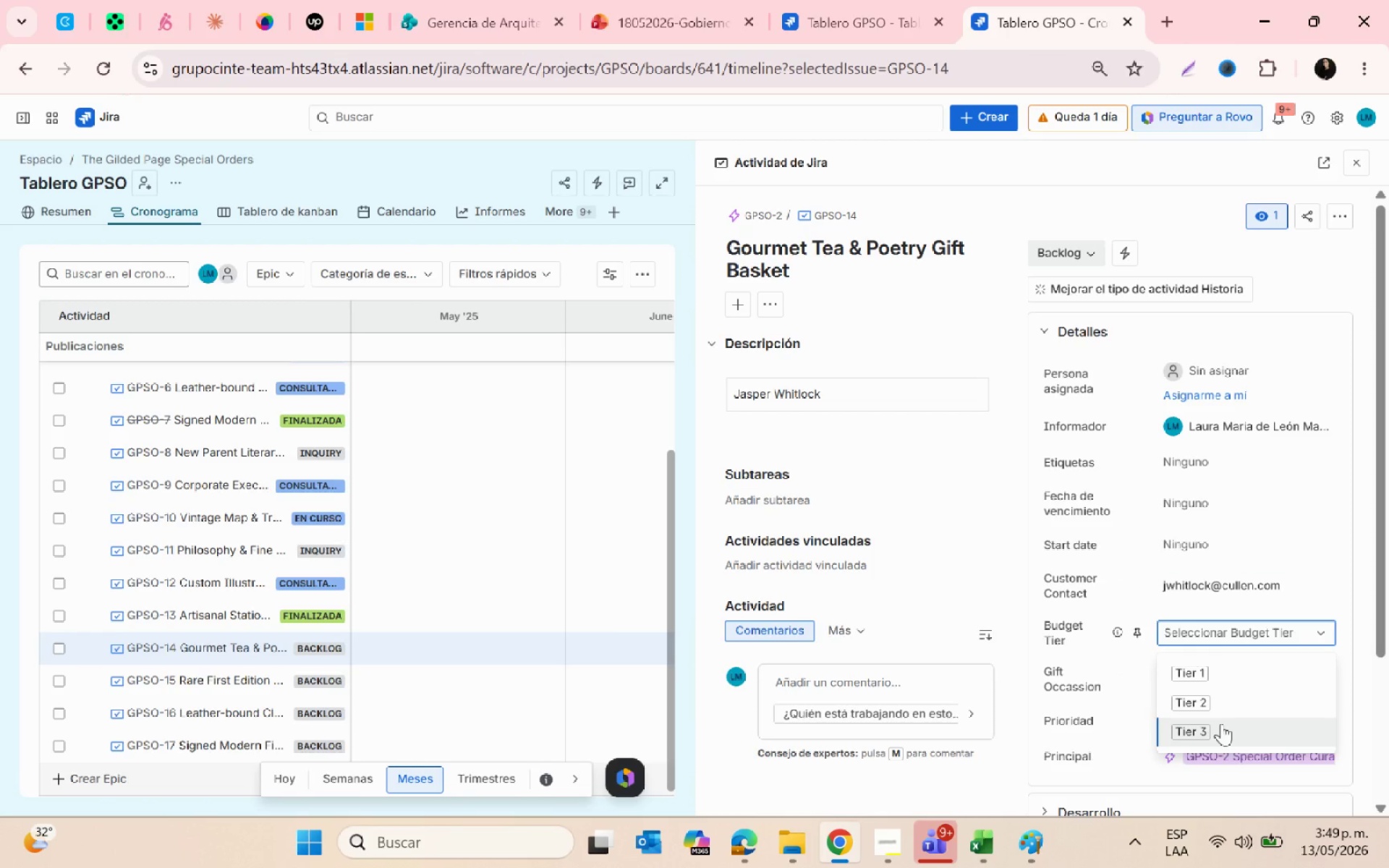 
left_click([1213, 709])
 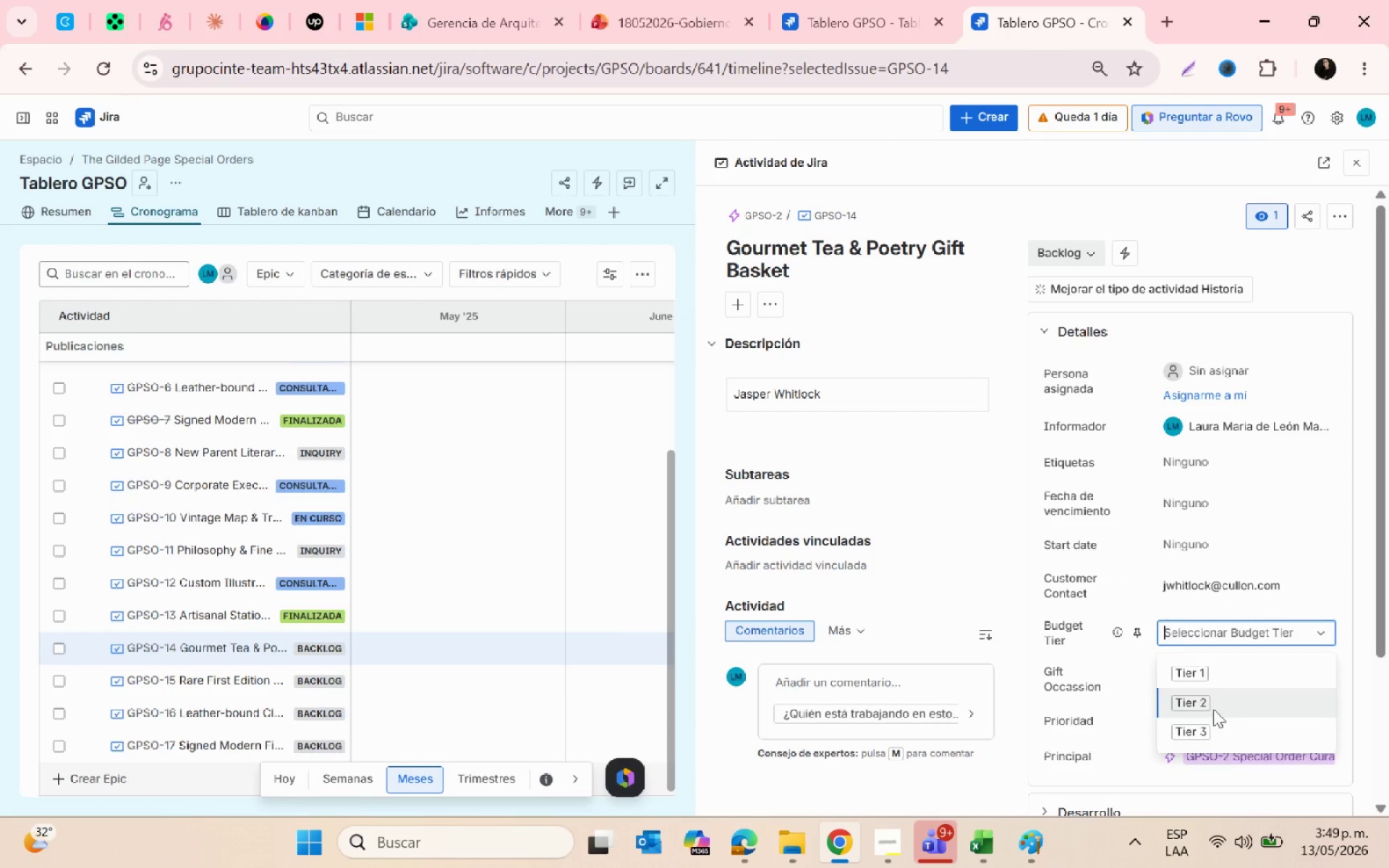 
key(Alt+AltLeft)
 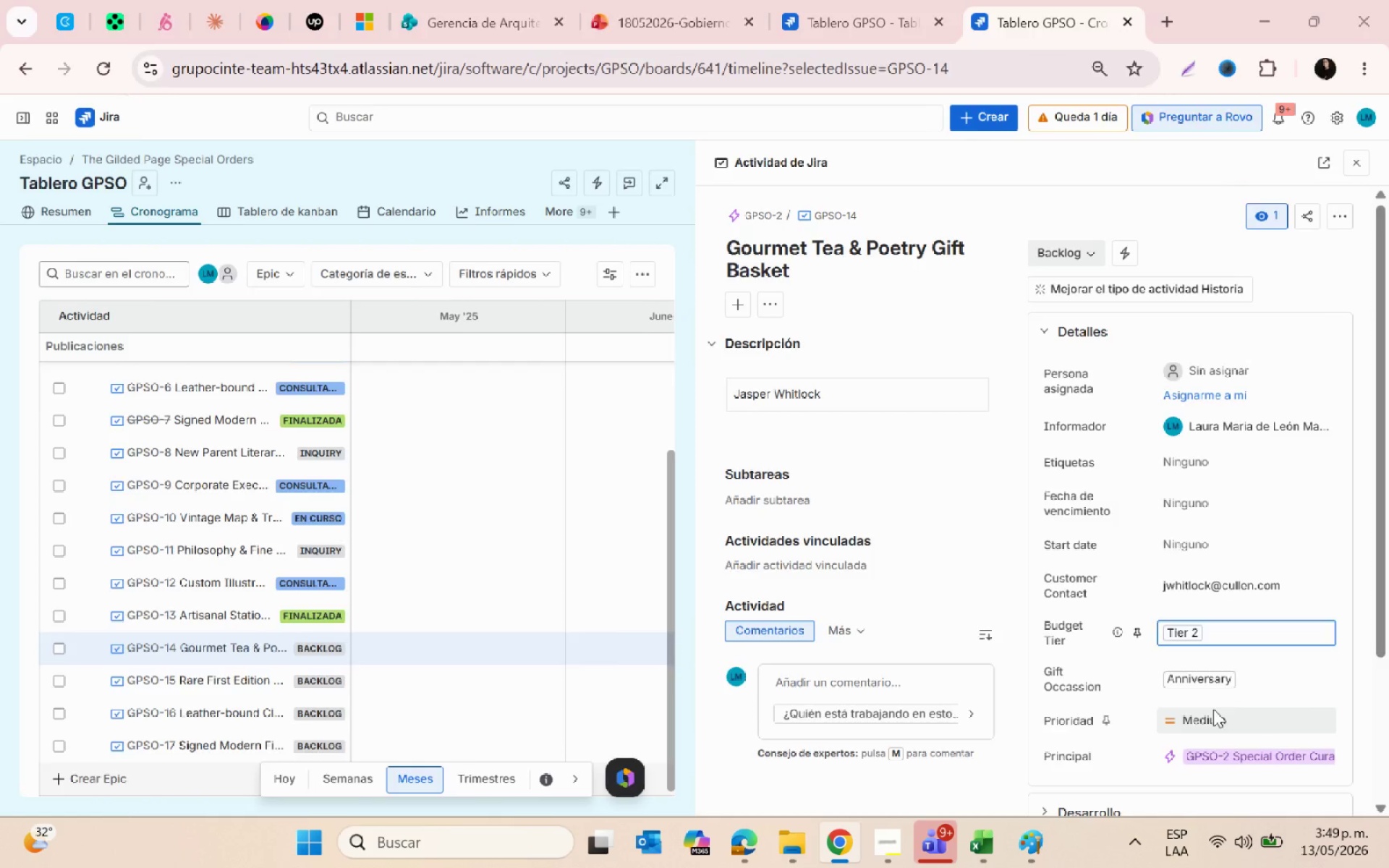 
key(Alt+Tab)
 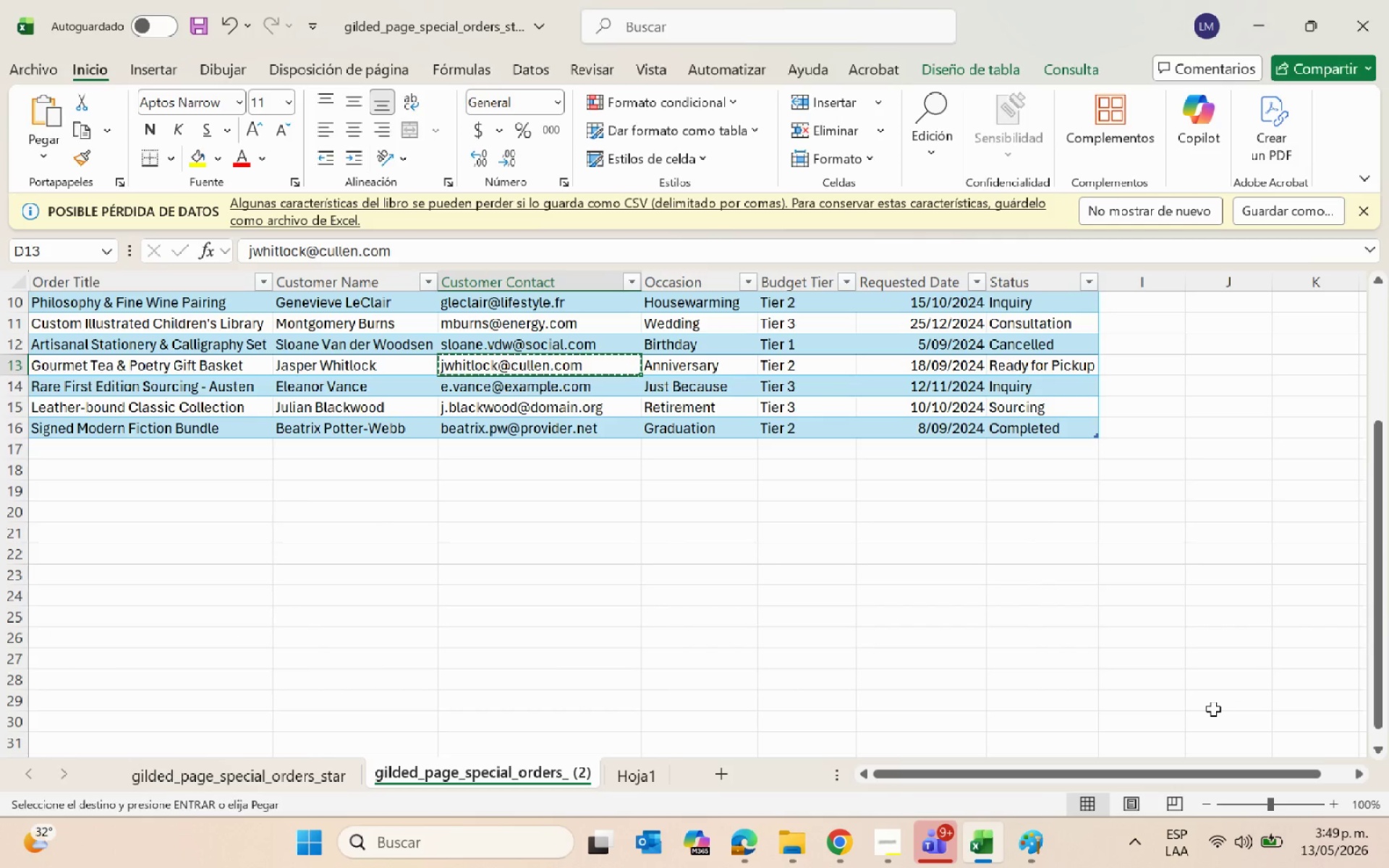 
key(Alt+AltLeft)
 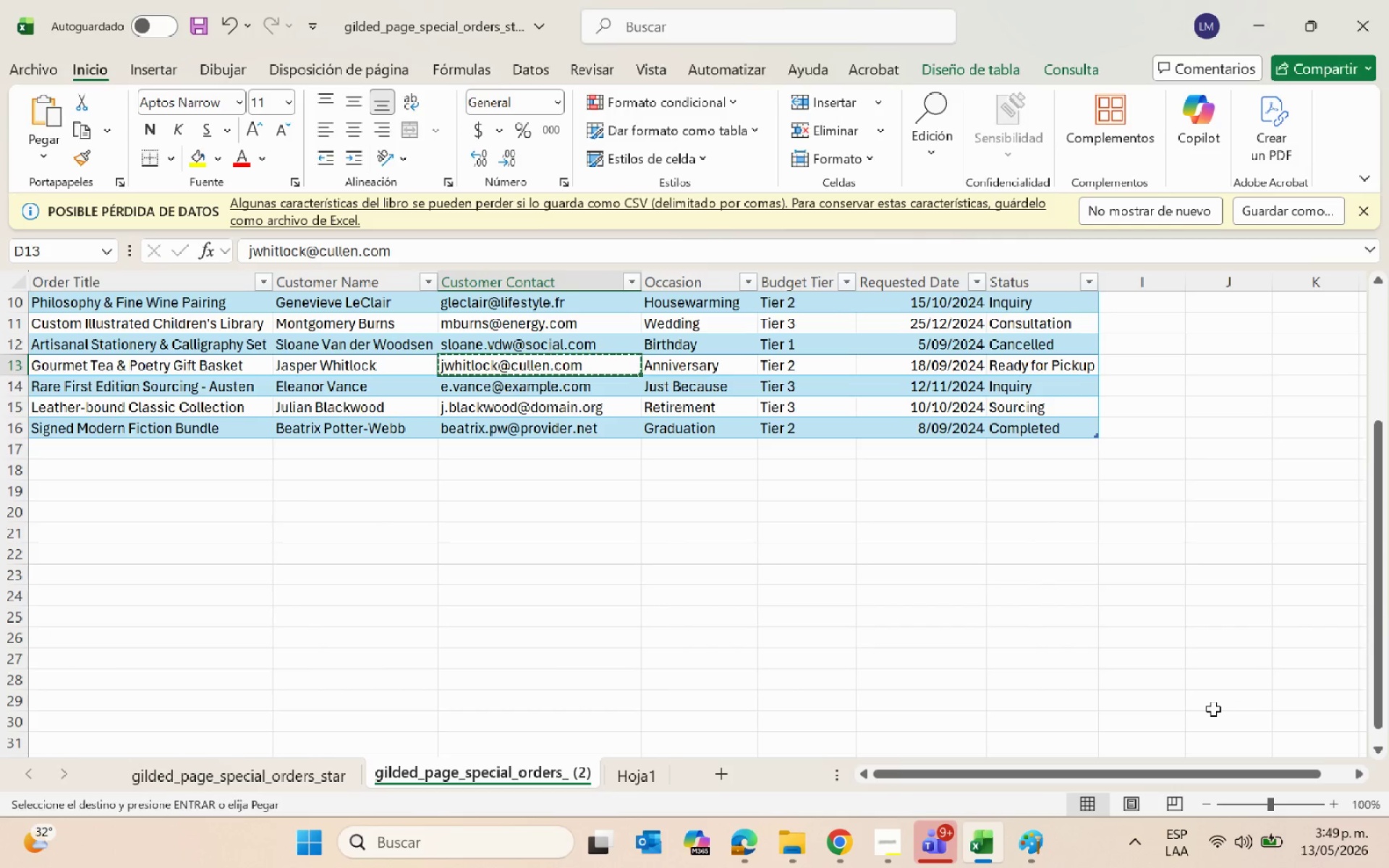 
key(Alt+Tab)
 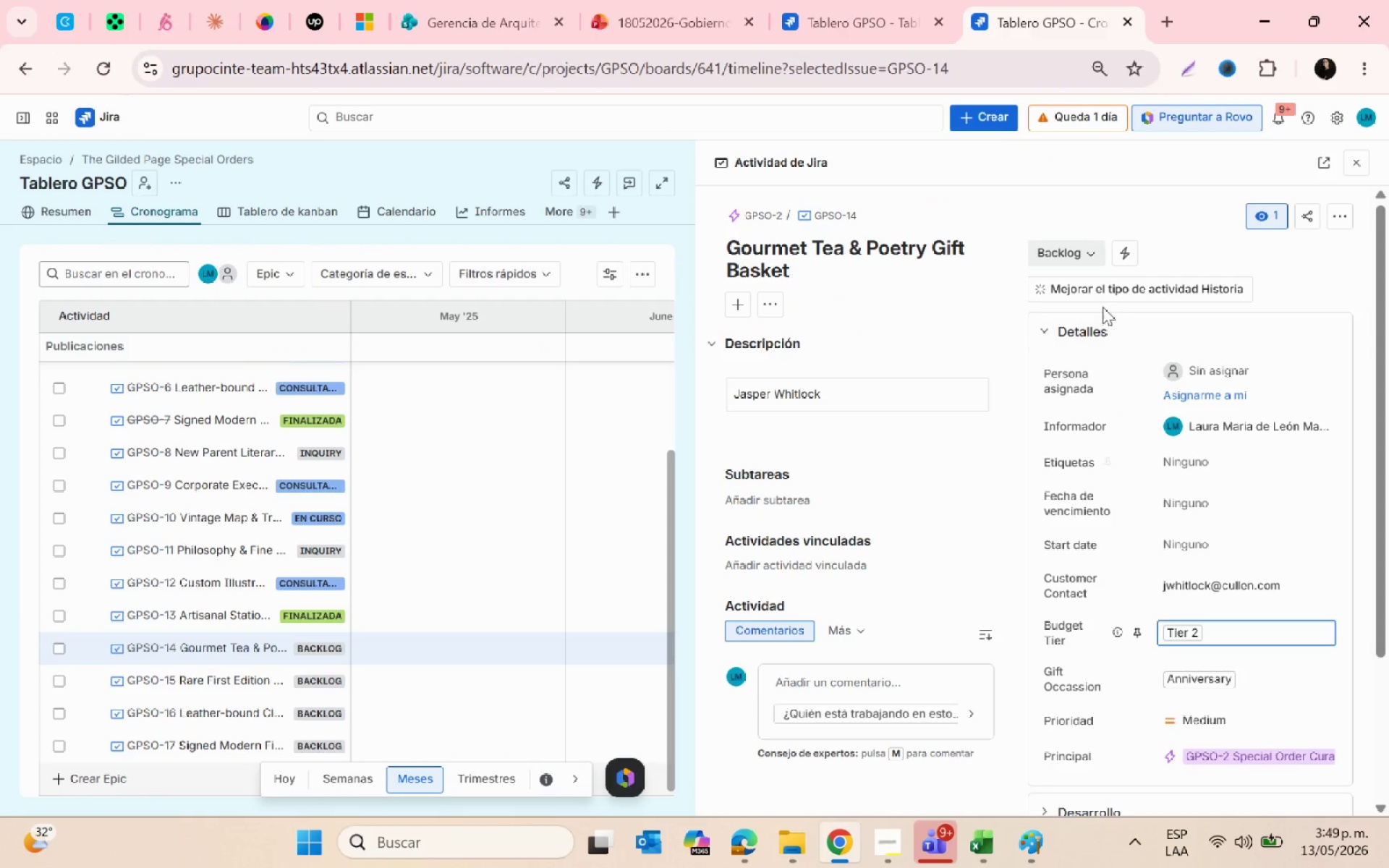 
left_click([1078, 253])
 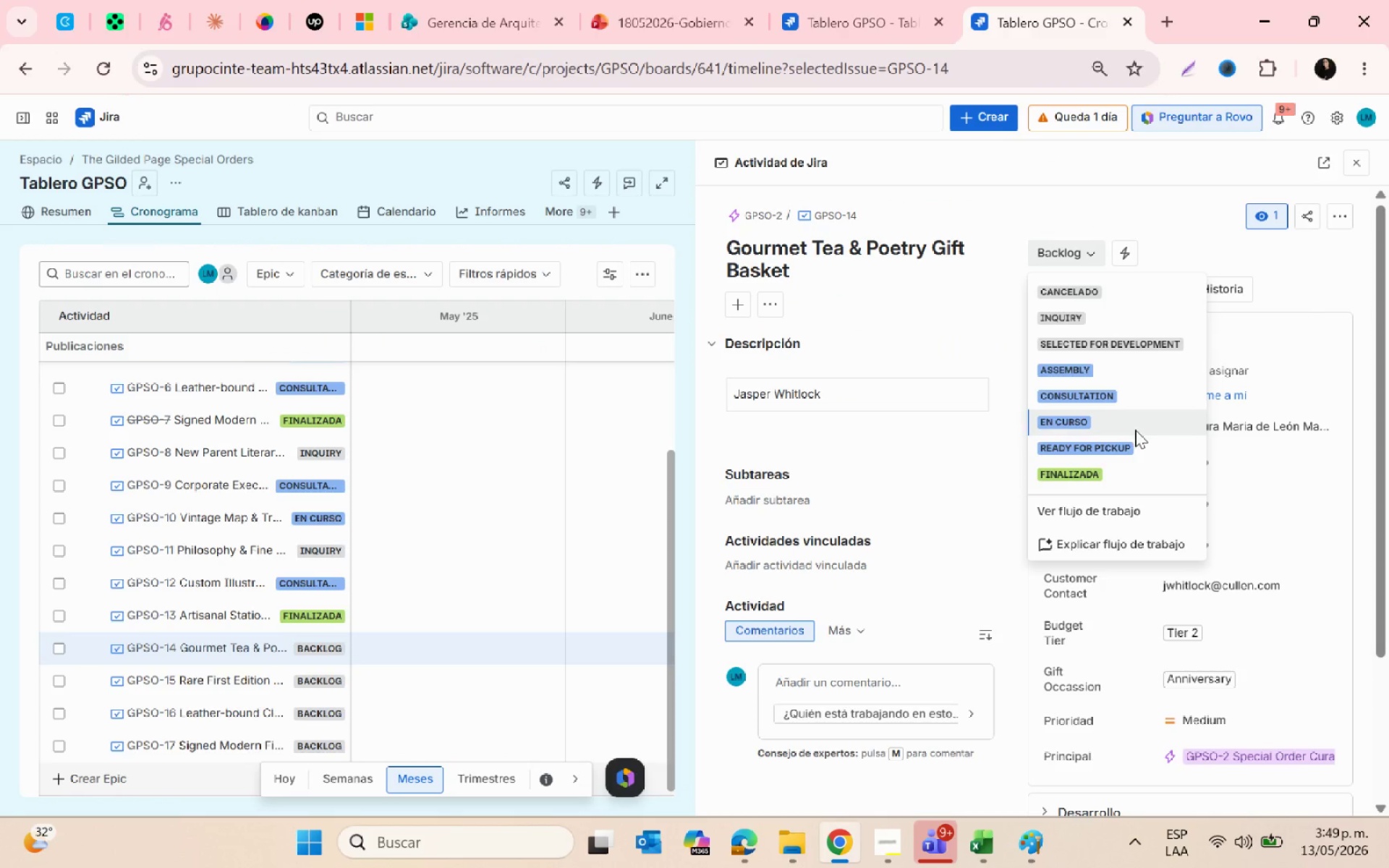 
left_click([1137, 443])
 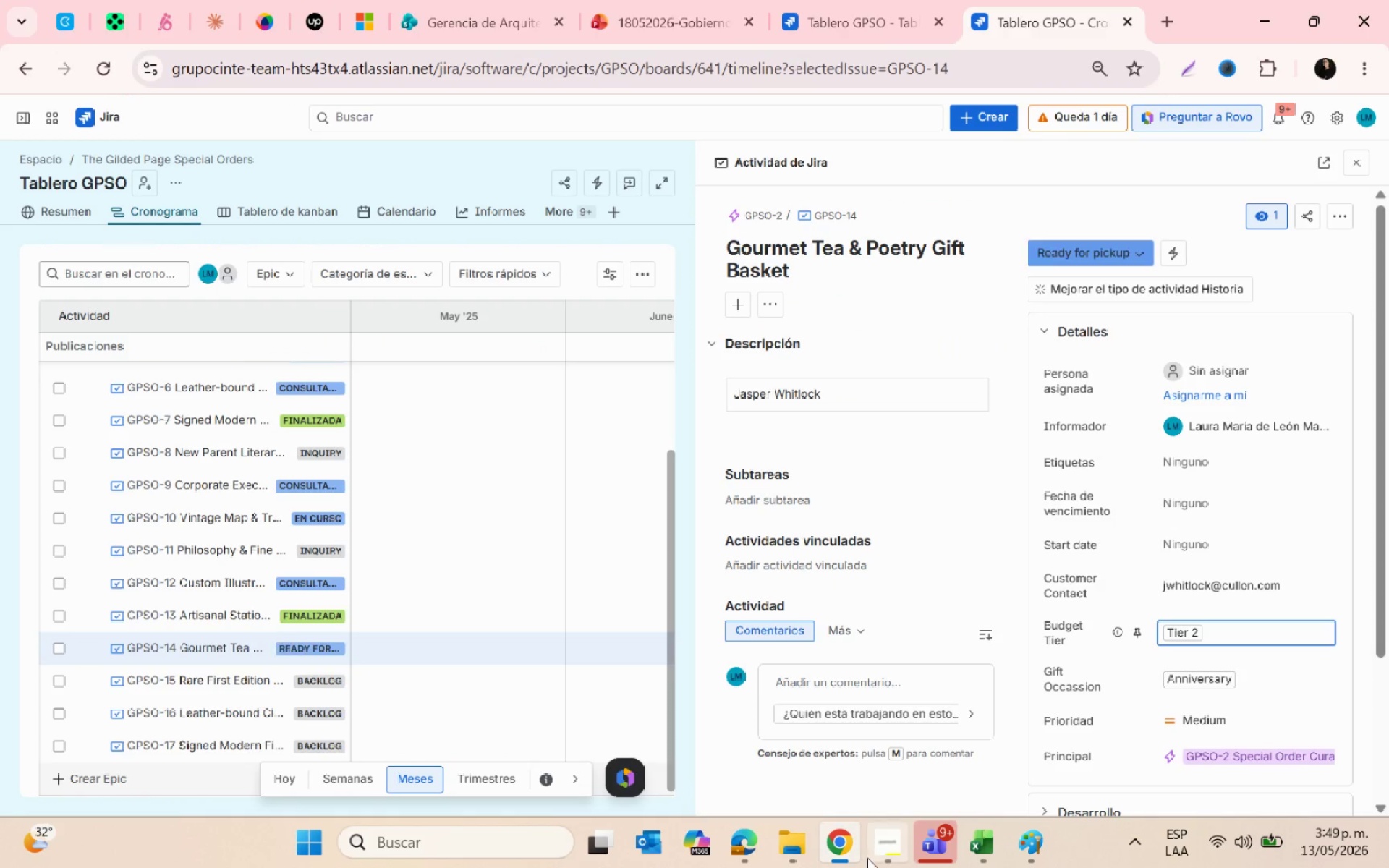 
left_click([881, 852])